 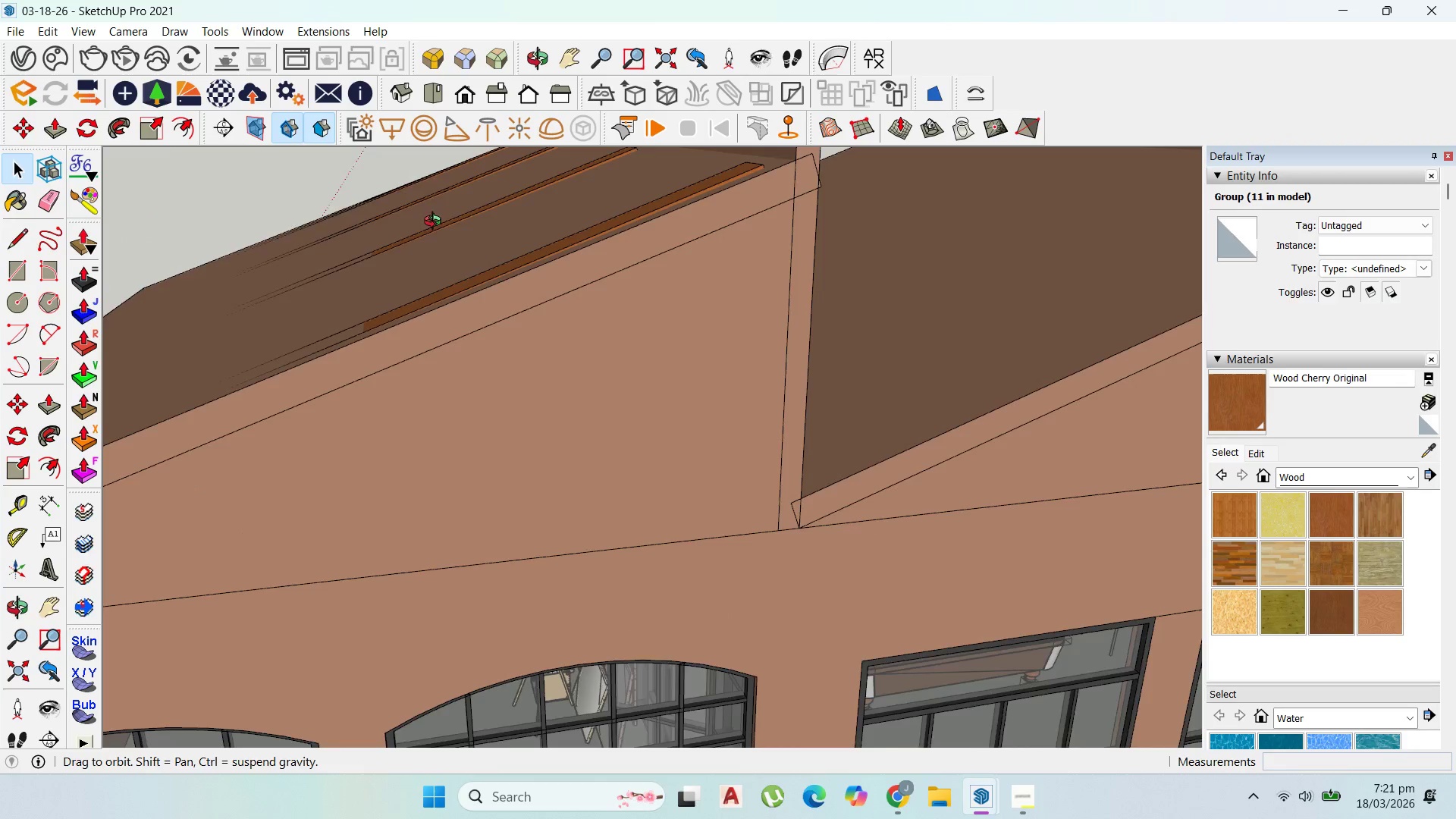 
scroll: coordinate [924, 480], scroll_direction: up, amount: 8.0
 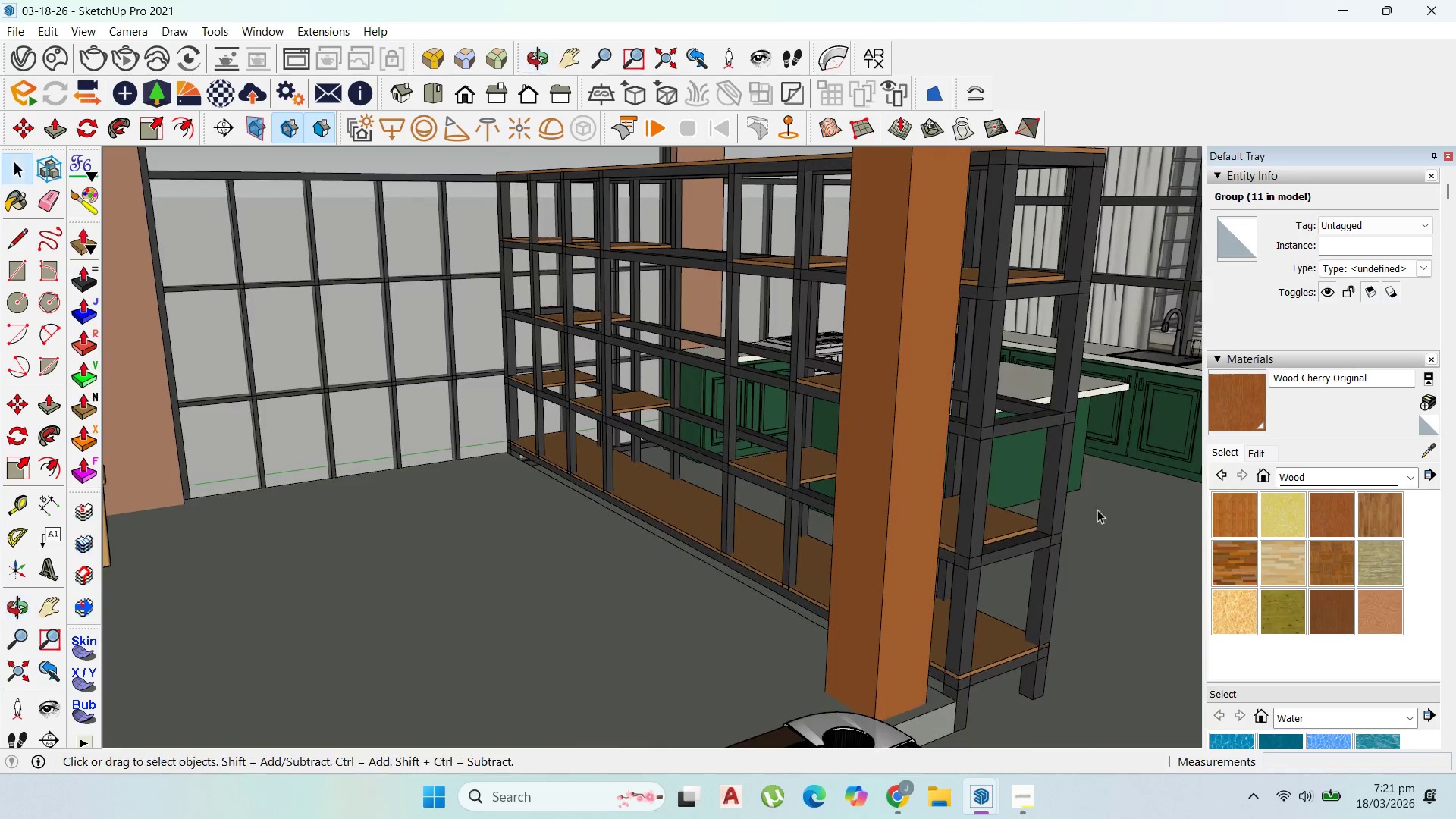 
scroll: coordinate [529, 531], scroll_direction: down, amount: 18.0
 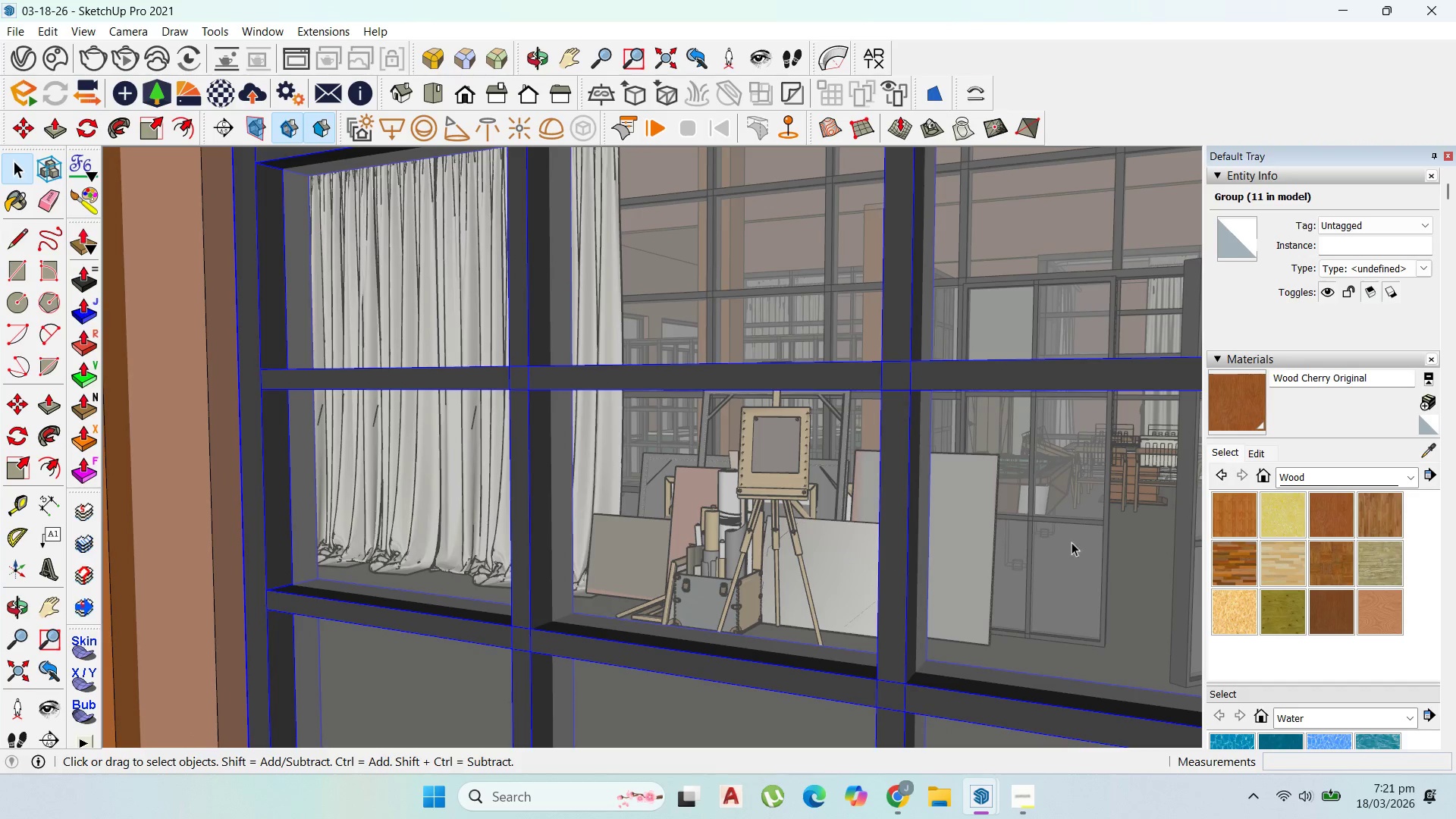 
scroll: coordinate [454, 481], scroll_direction: up, amount: 30.0
 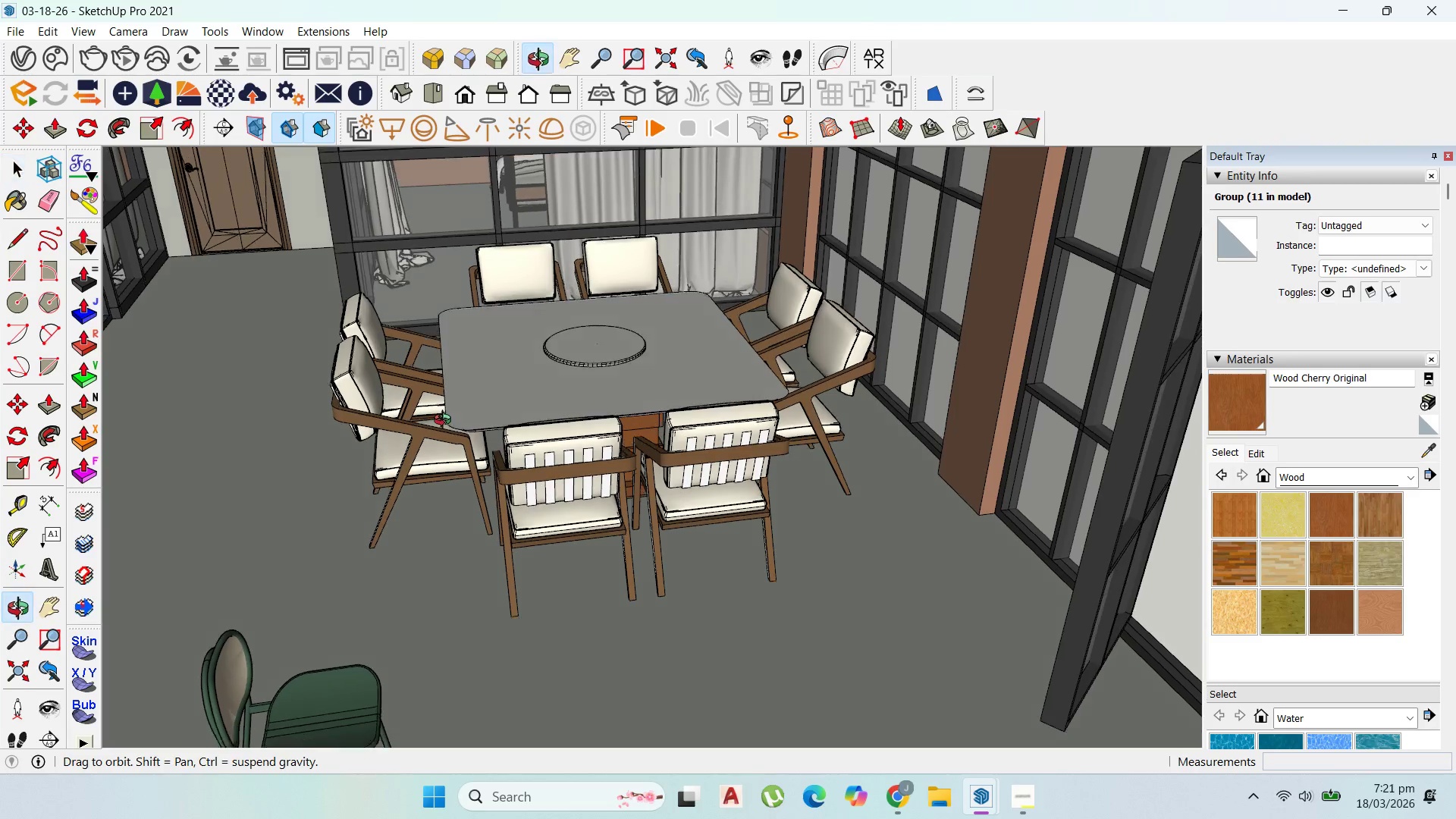 
left_click([416, 403])
 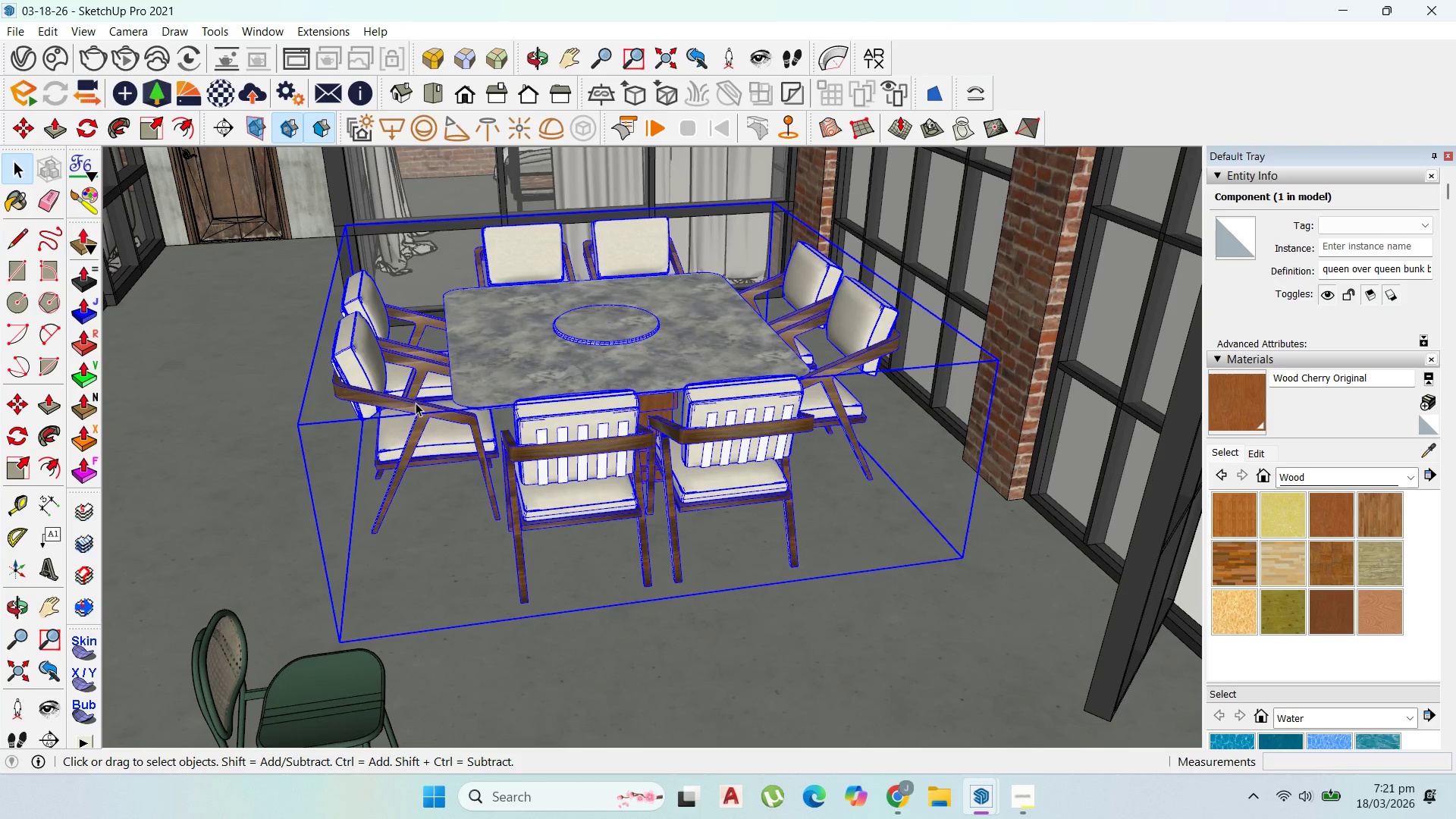 
scroll: coordinate [422, 498], scroll_direction: none, amount: 0.0
 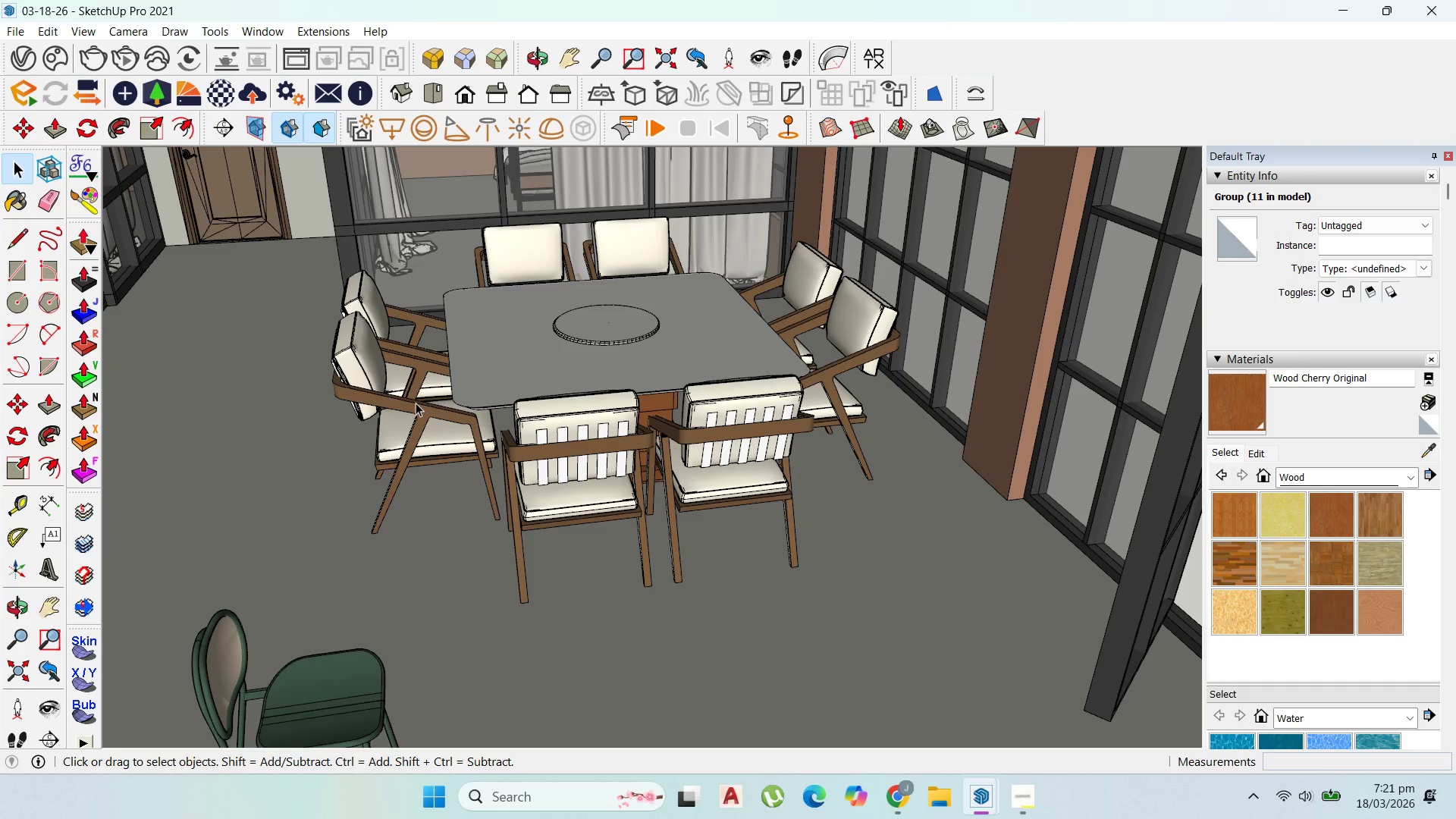 
double_click([416, 403])
 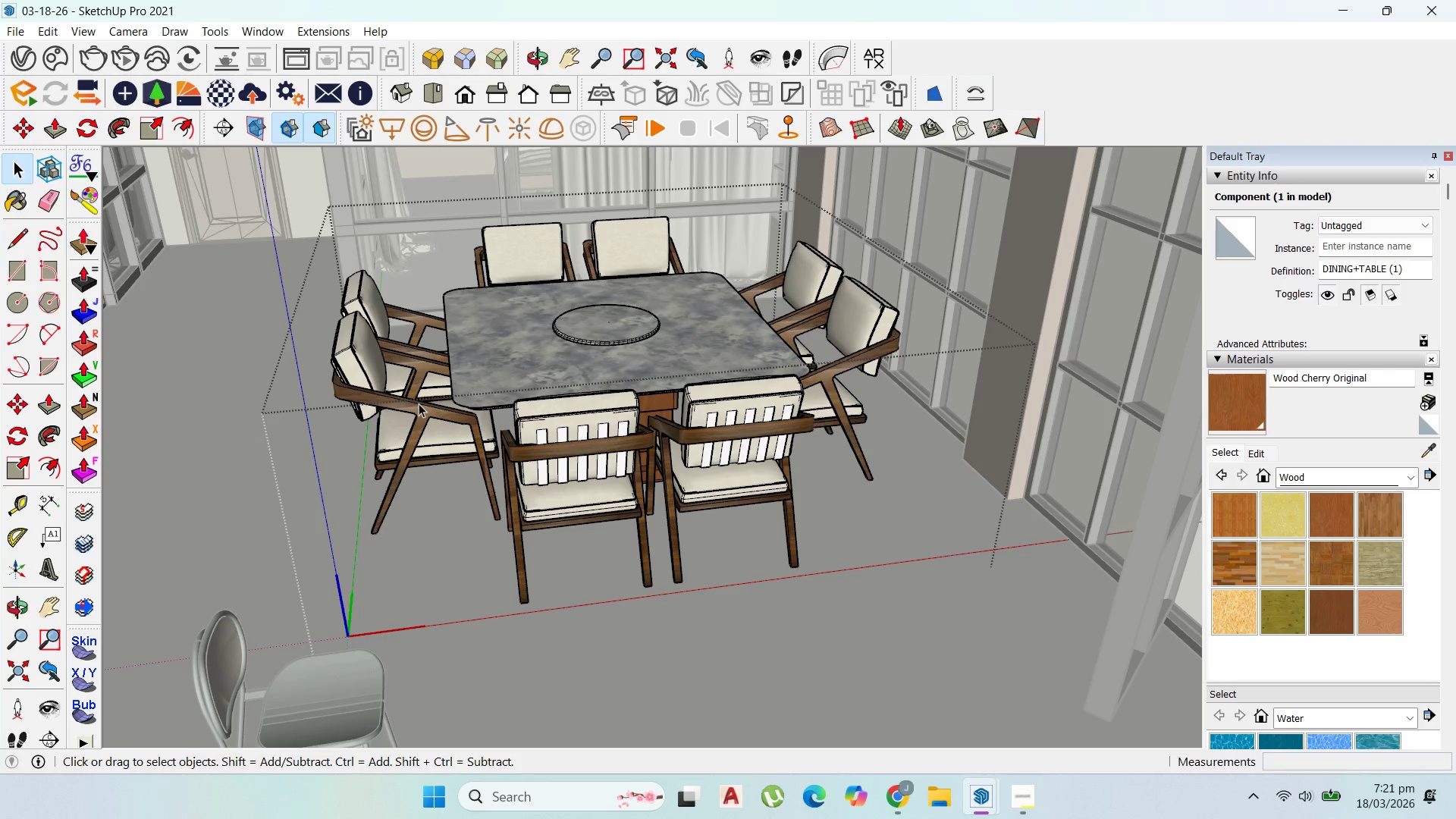 
left_click([419, 403])
 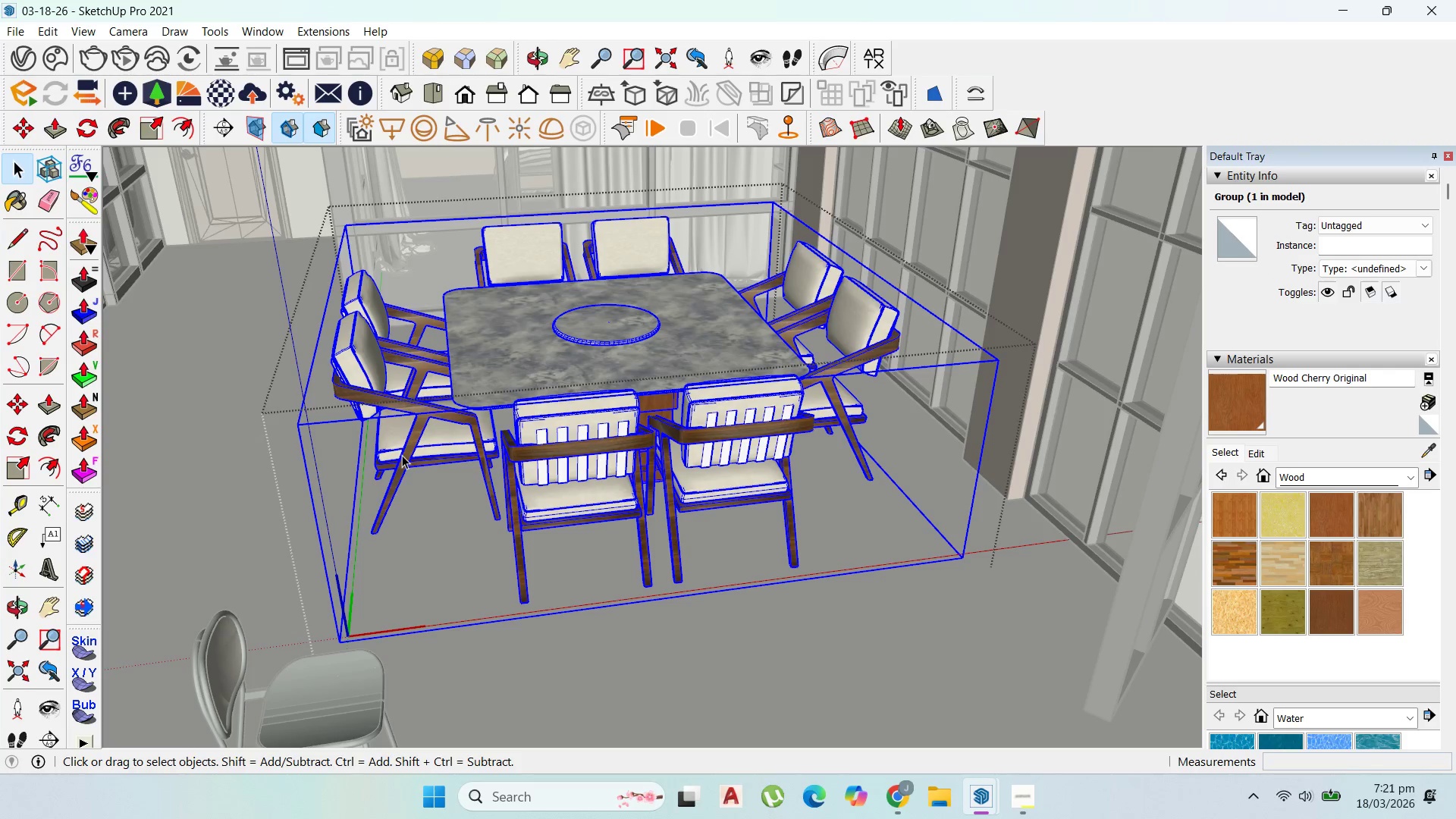 
double_click([406, 450])
 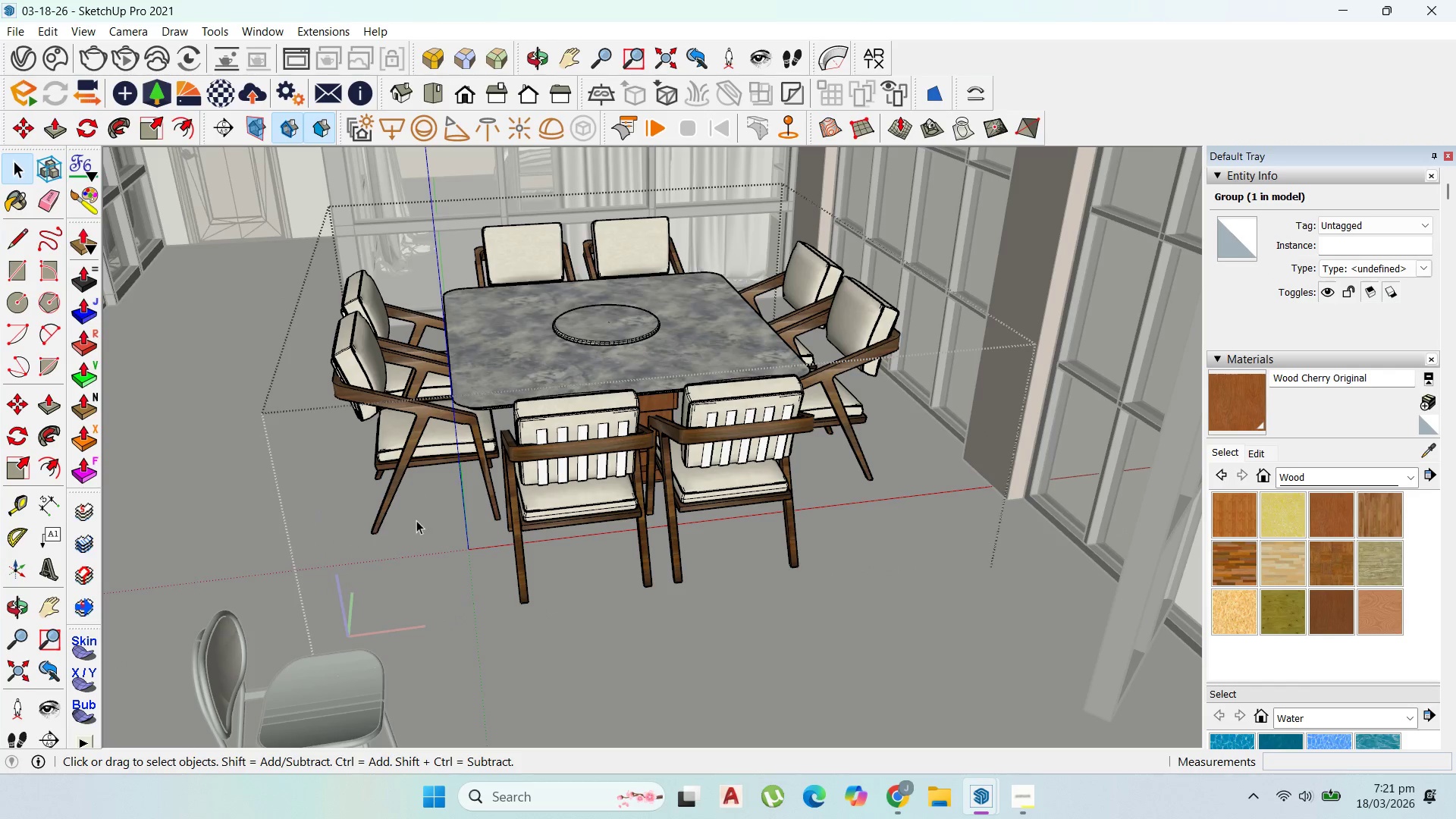 
left_click_drag(start_coordinate=[416, 522], to_coordinate=[357, 324])
 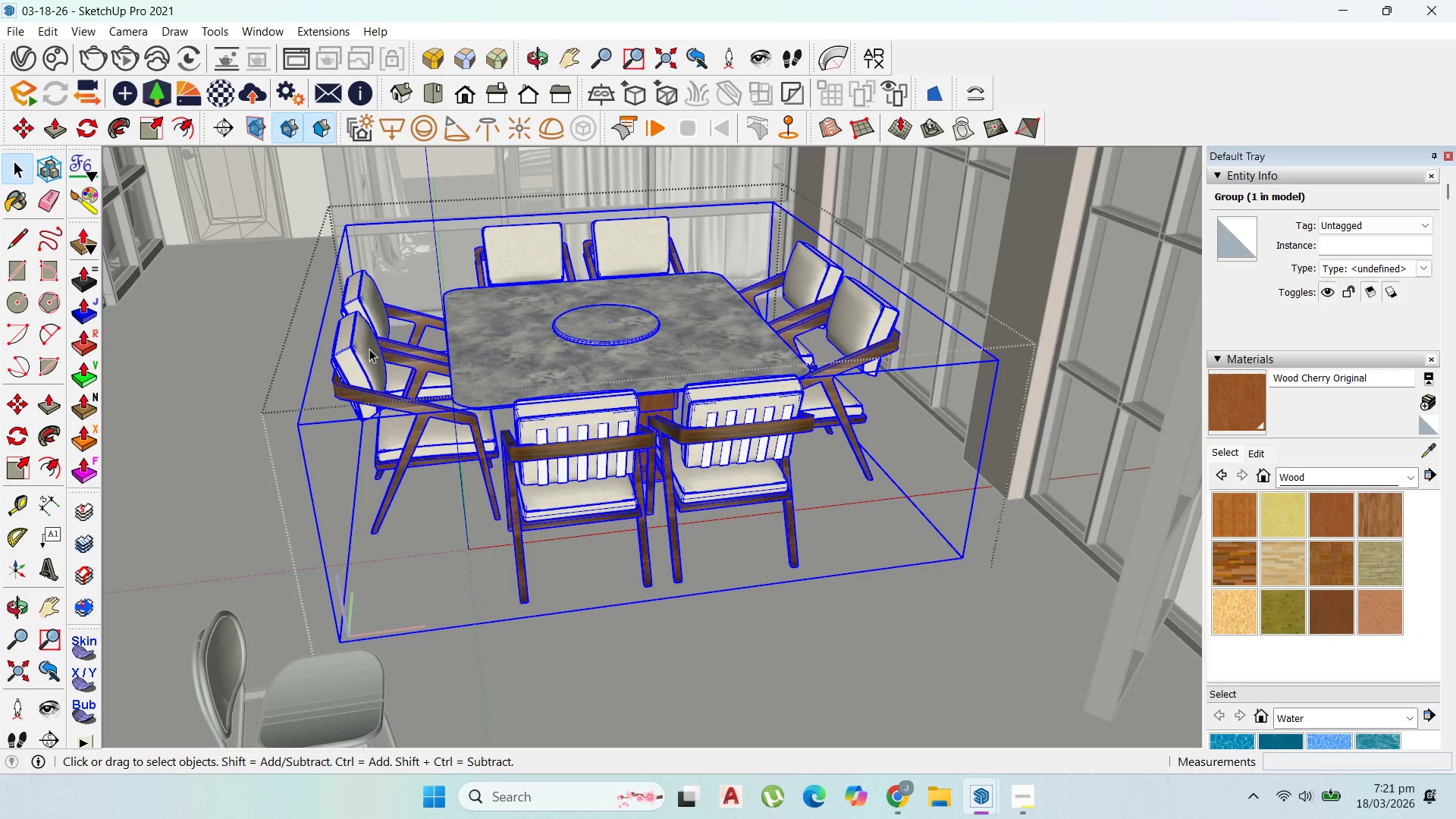 
double_click([369, 349])
 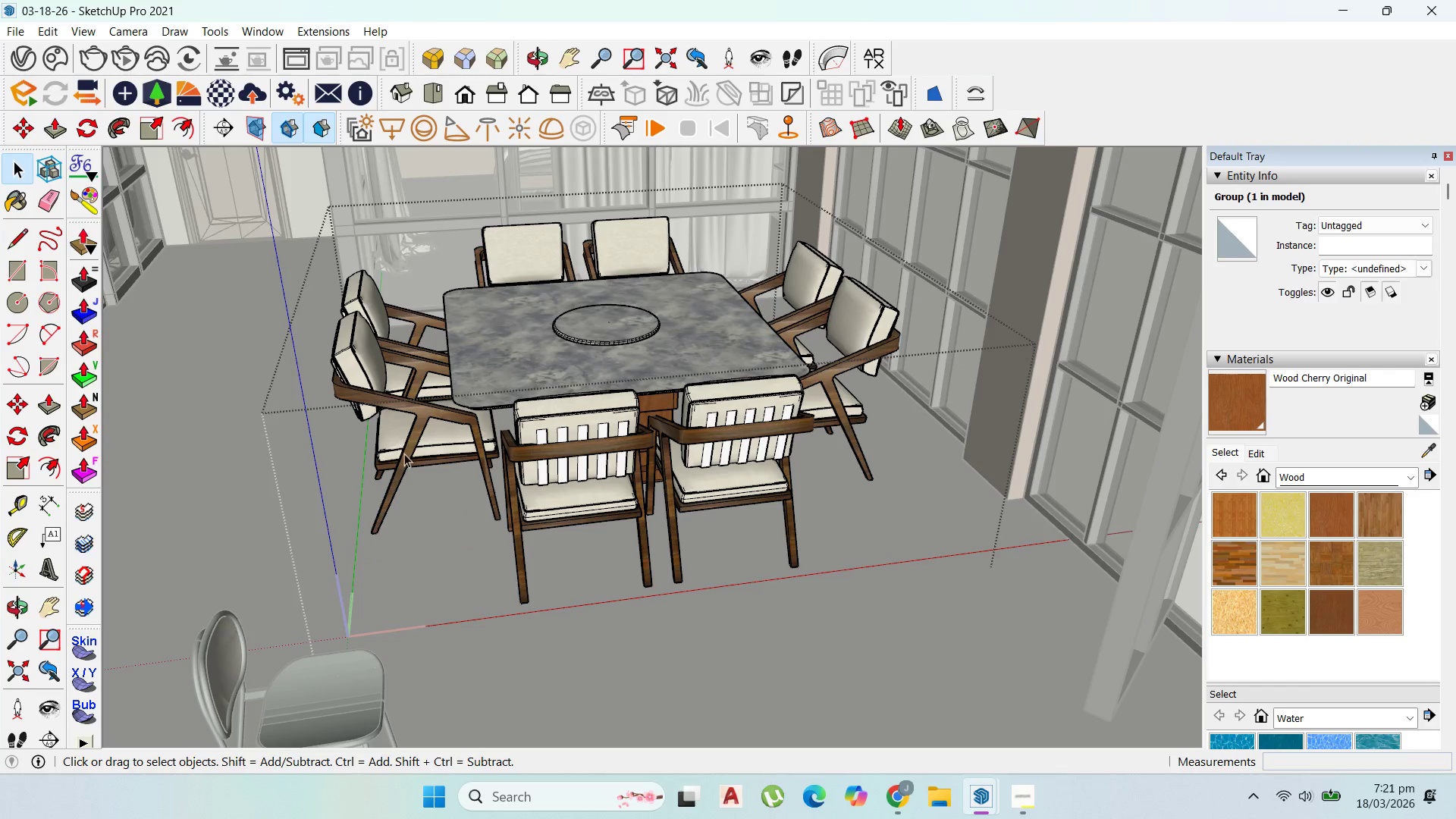 
left_click_drag(start_coordinate=[404, 454], to_coordinate=[337, 253])
 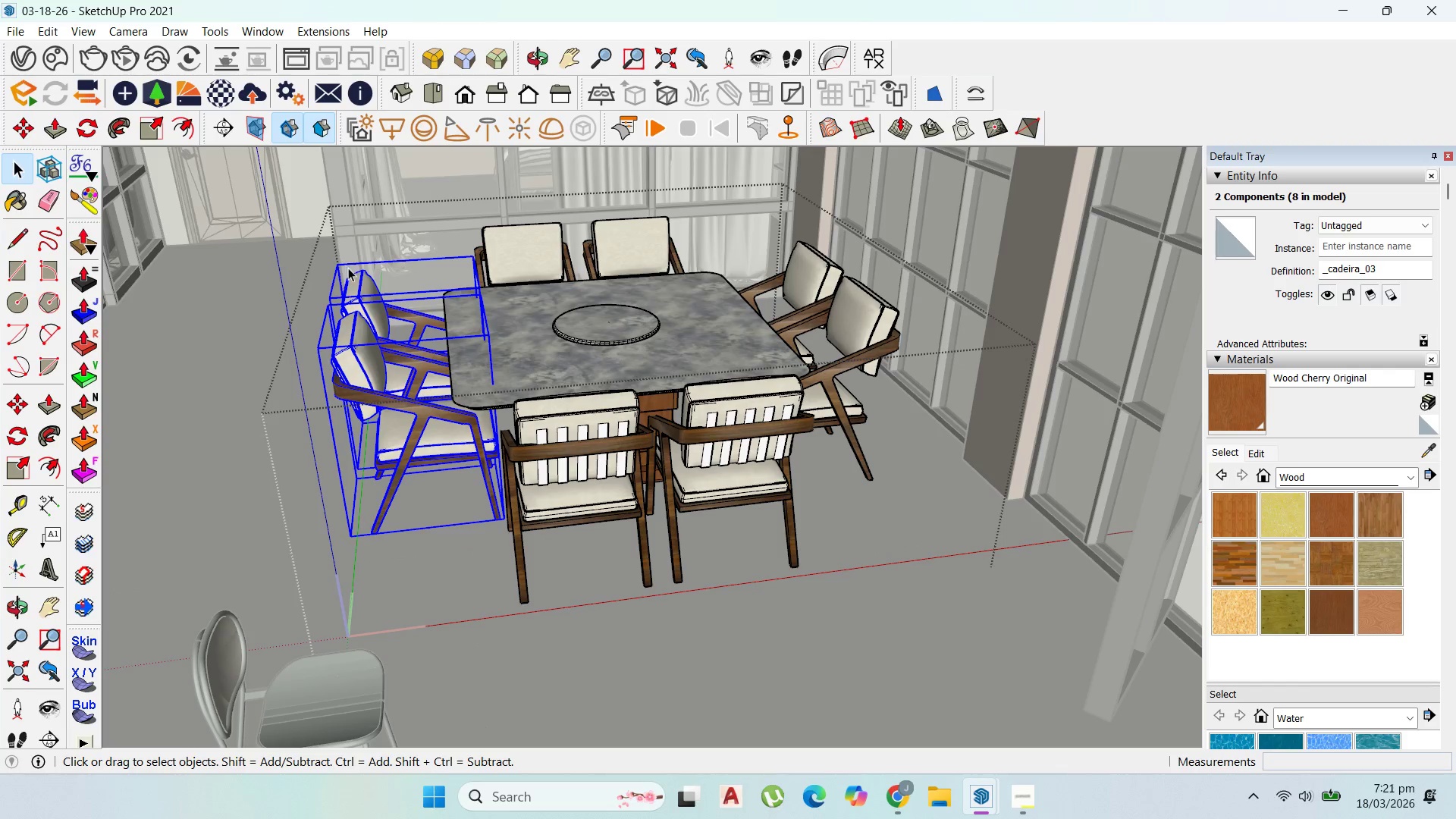 
key(Delete)
 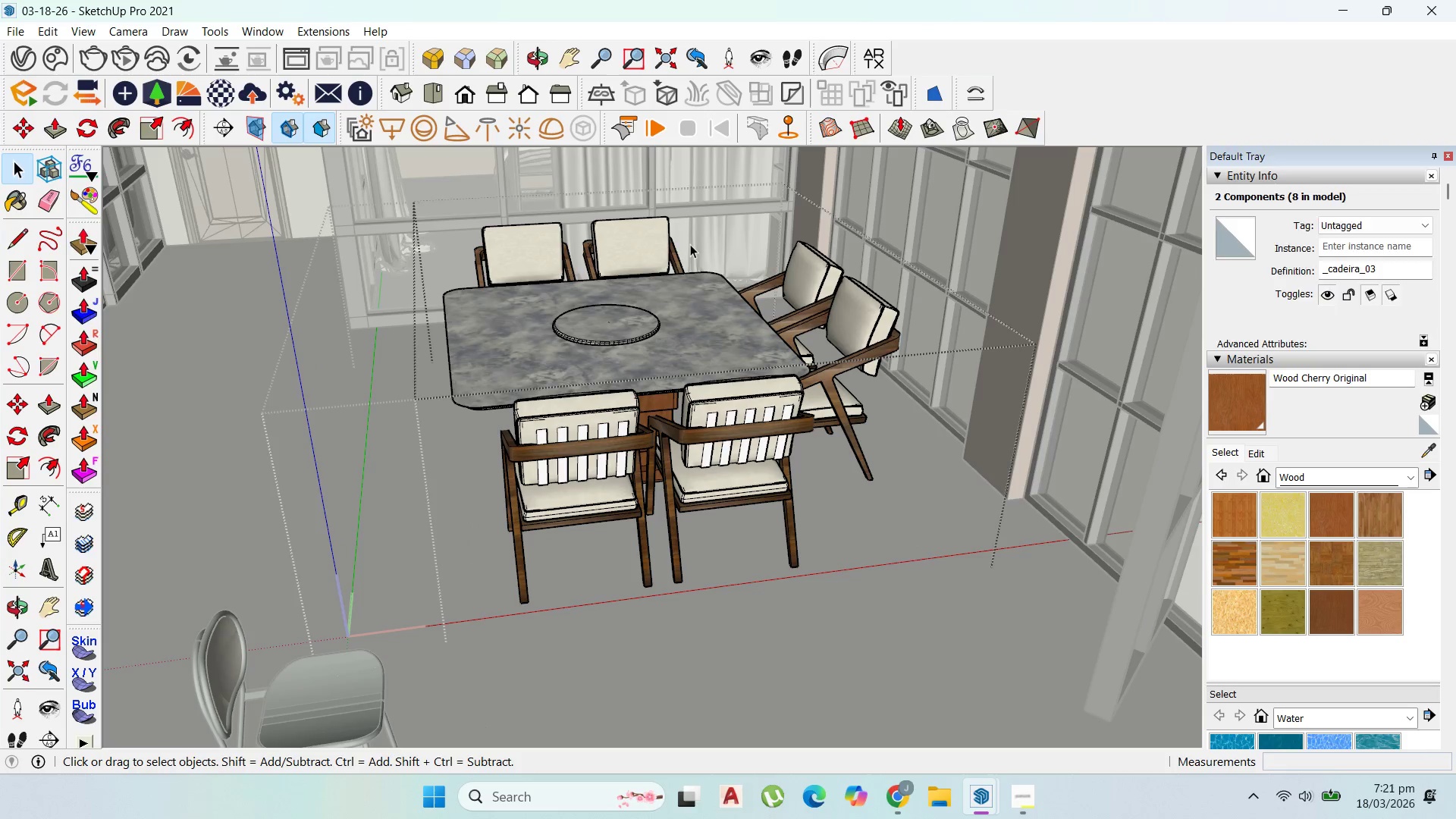 
left_click_drag(start_coordinate=[692, 244], to_coordinate=[487, 231])
 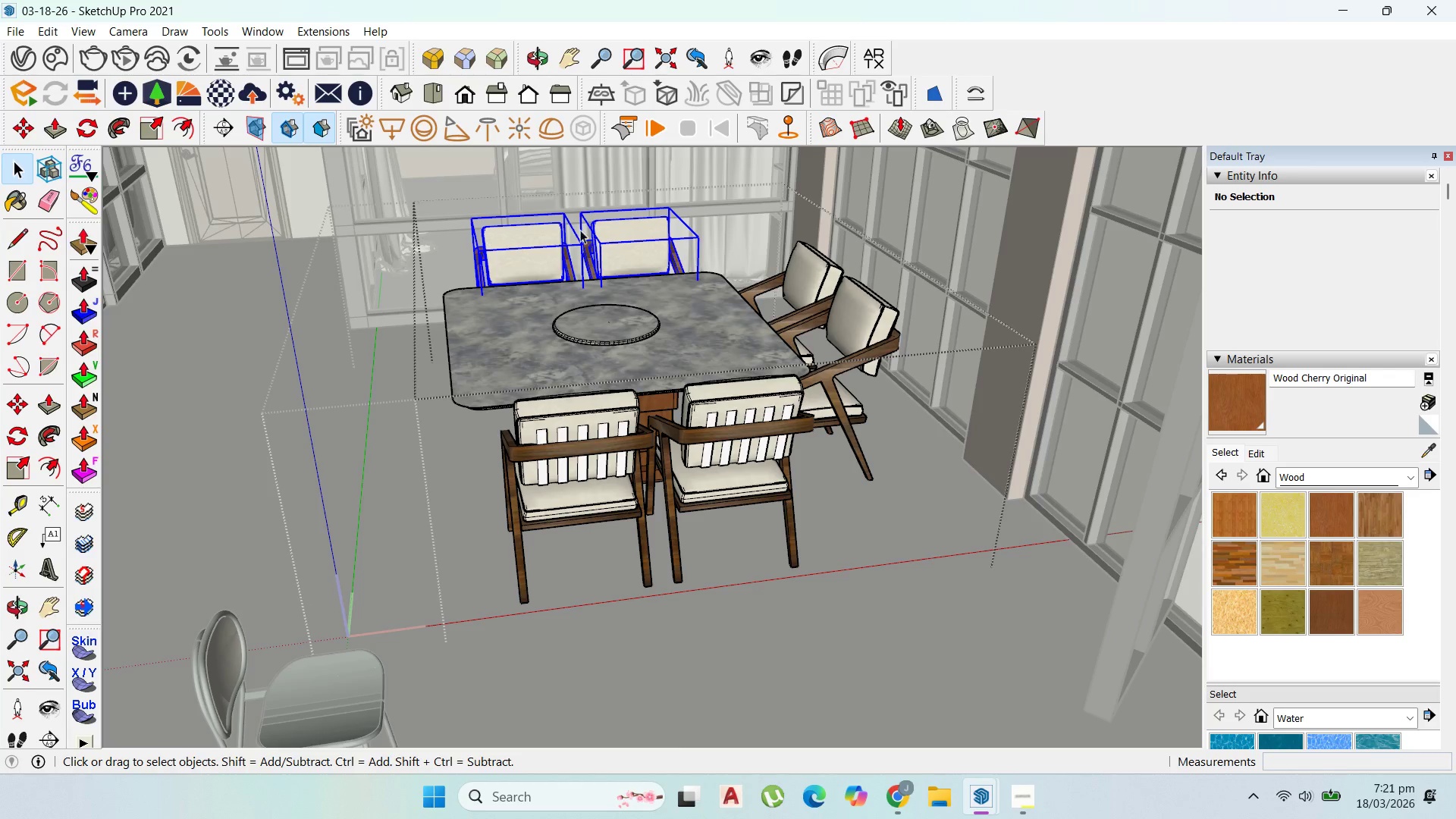 
key(Delete)
 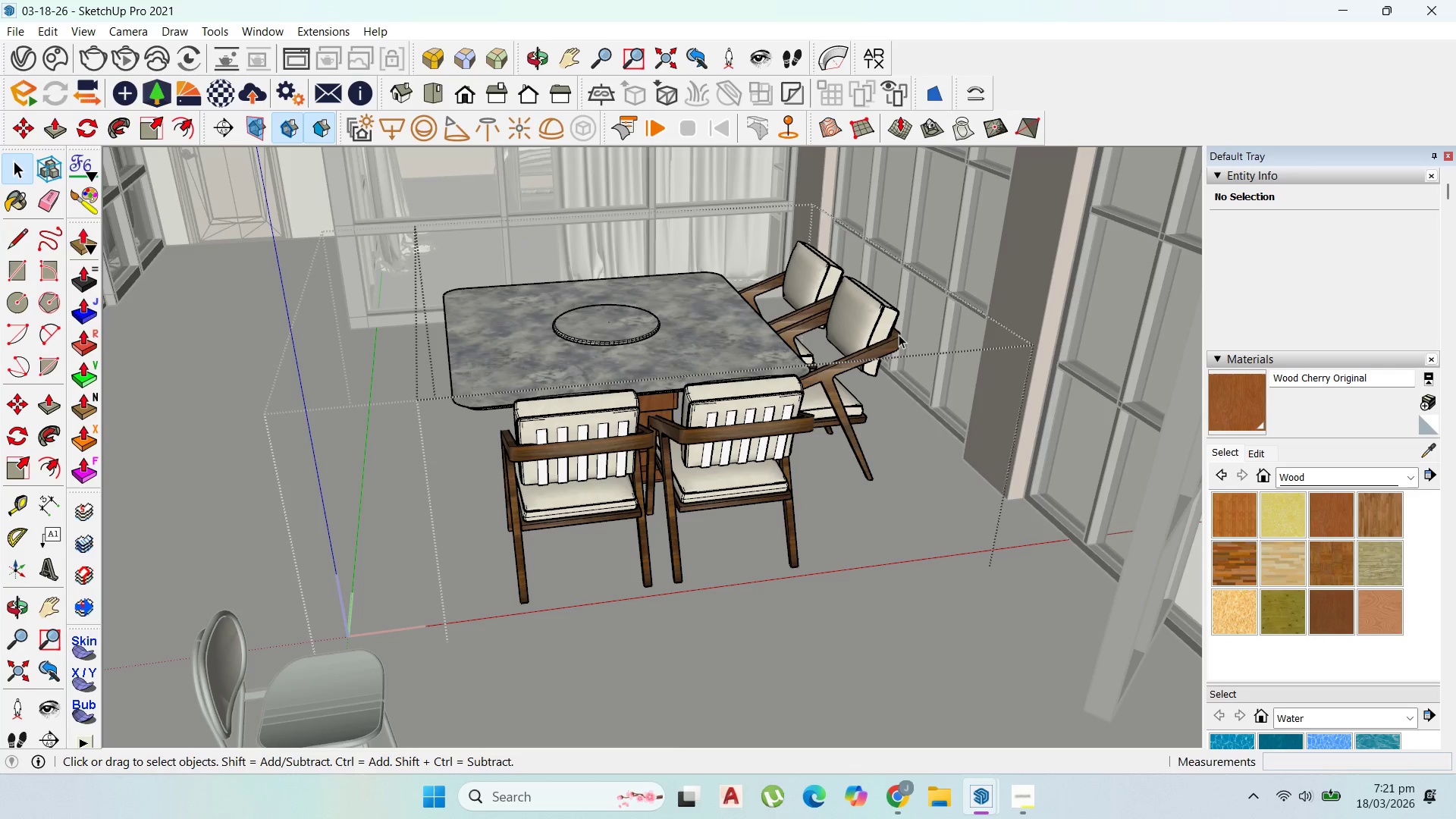 
left_click_drag(start_coordinate=[899, 335], to_coordinate=[834, 268])
 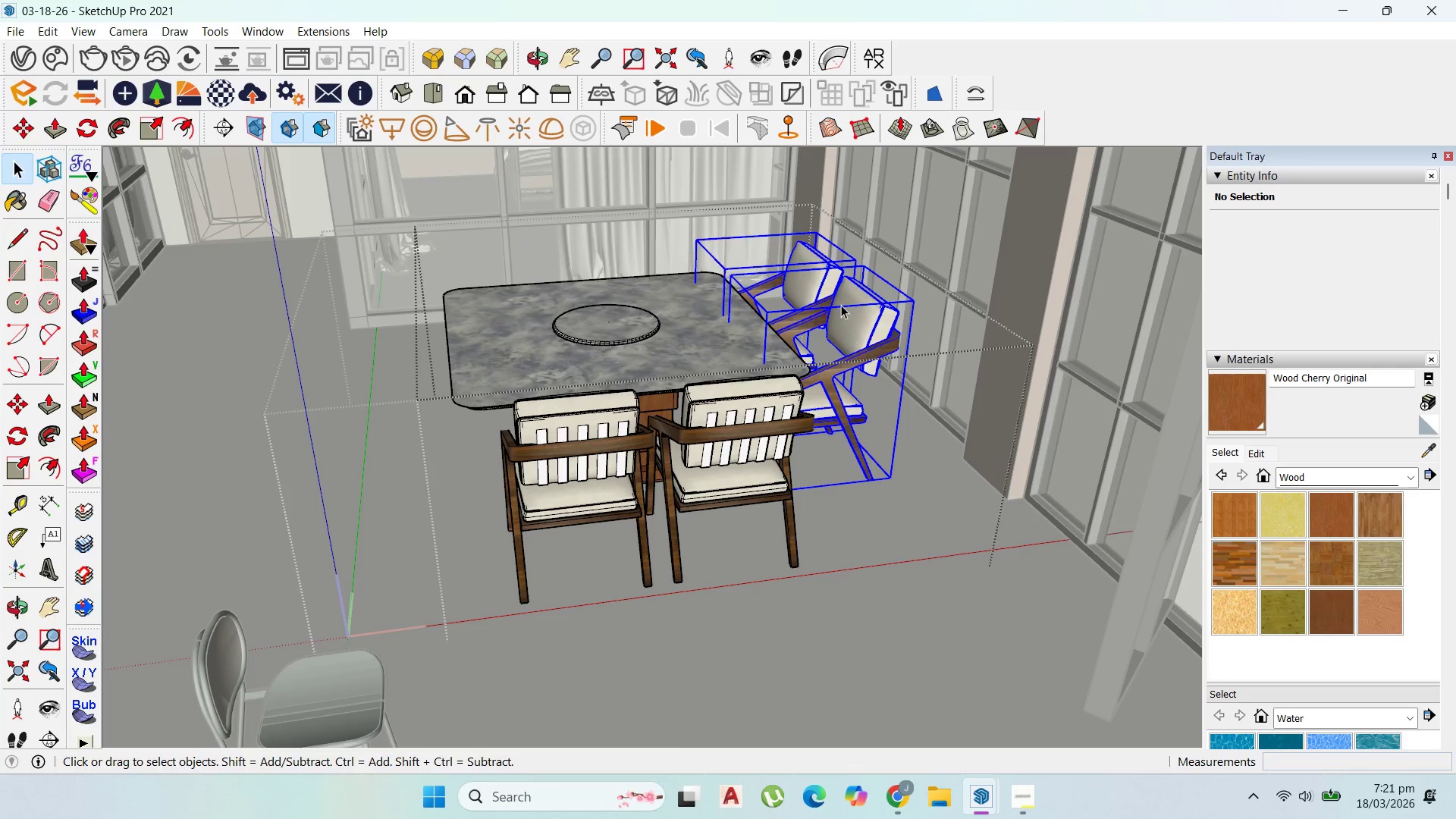 
key(Delete)
 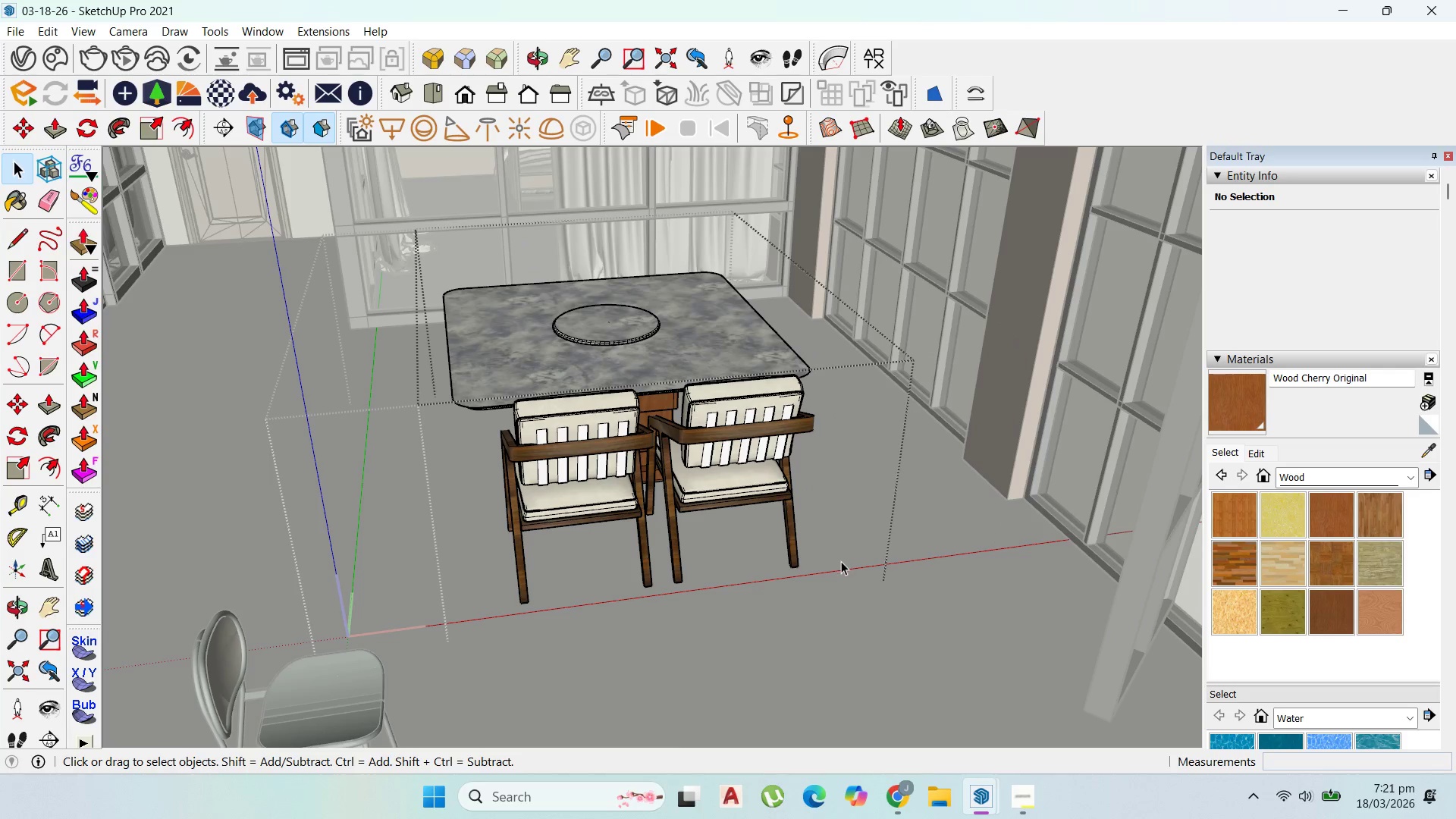 
left_click_drag(start_coordinate=[841, 561], to_coordinate=[632, 512])
 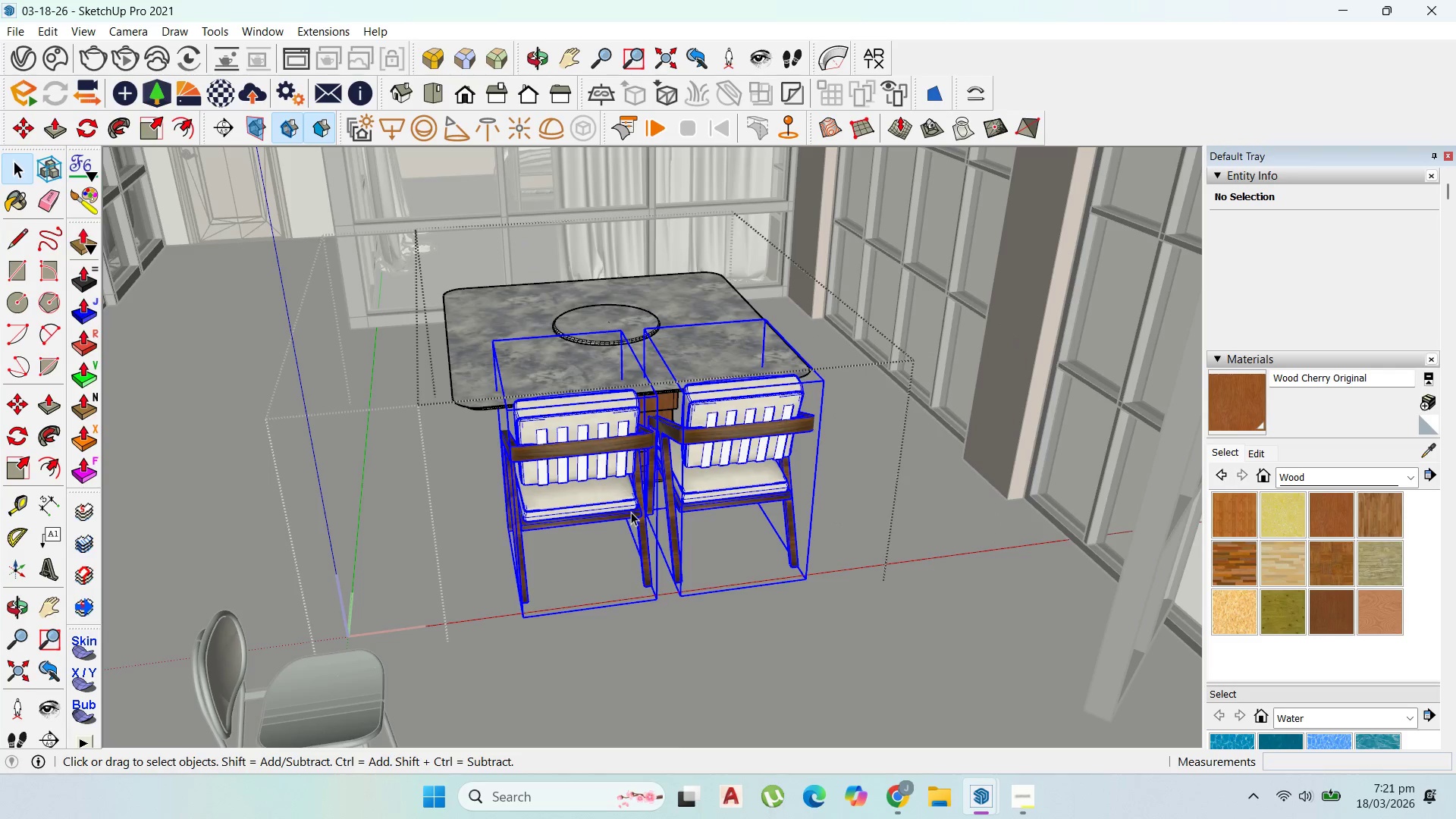 
key(Delete)
 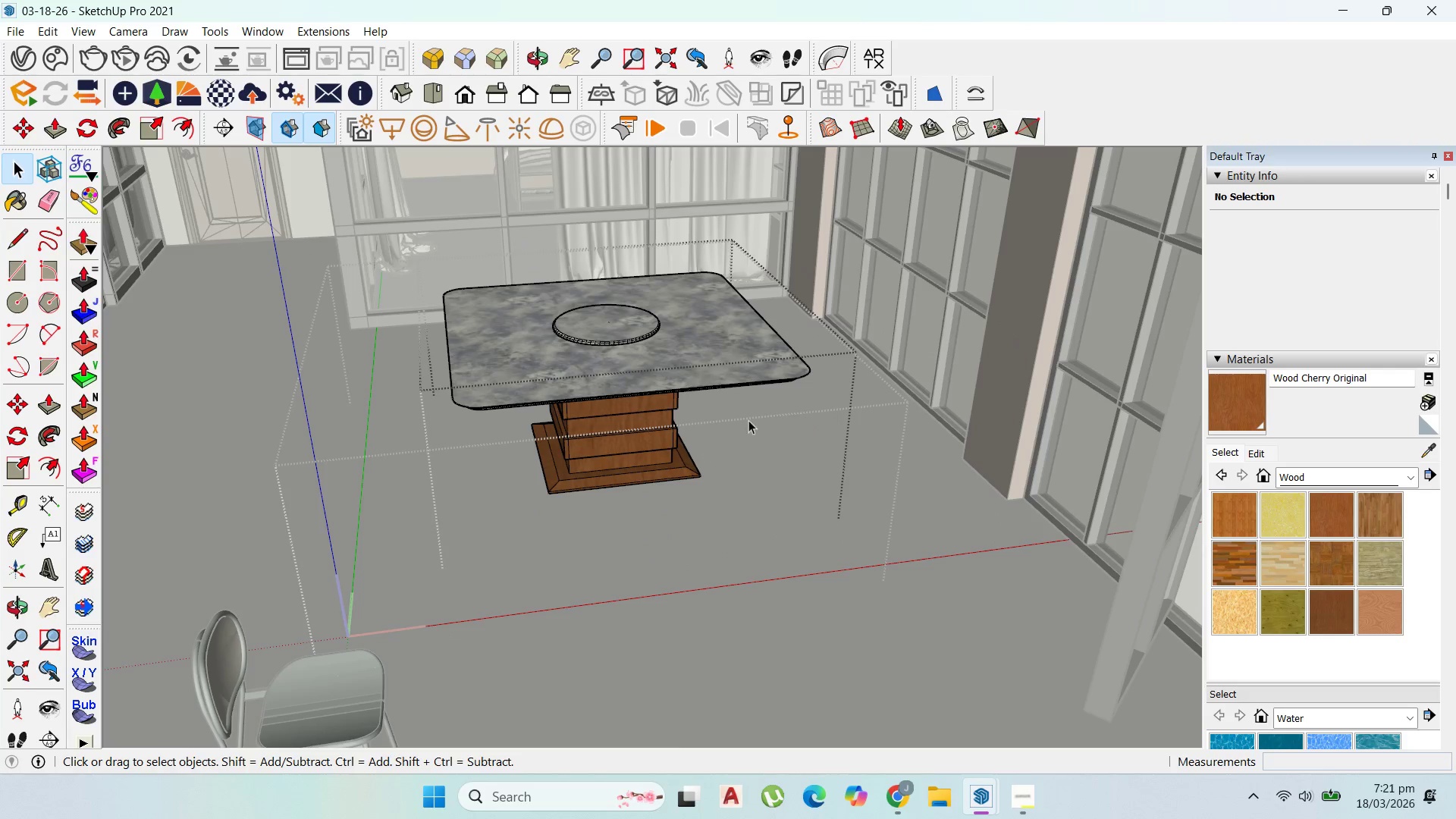 
scroll: coordinate [754, 419], scroll_direction: down, amount: 1.0
 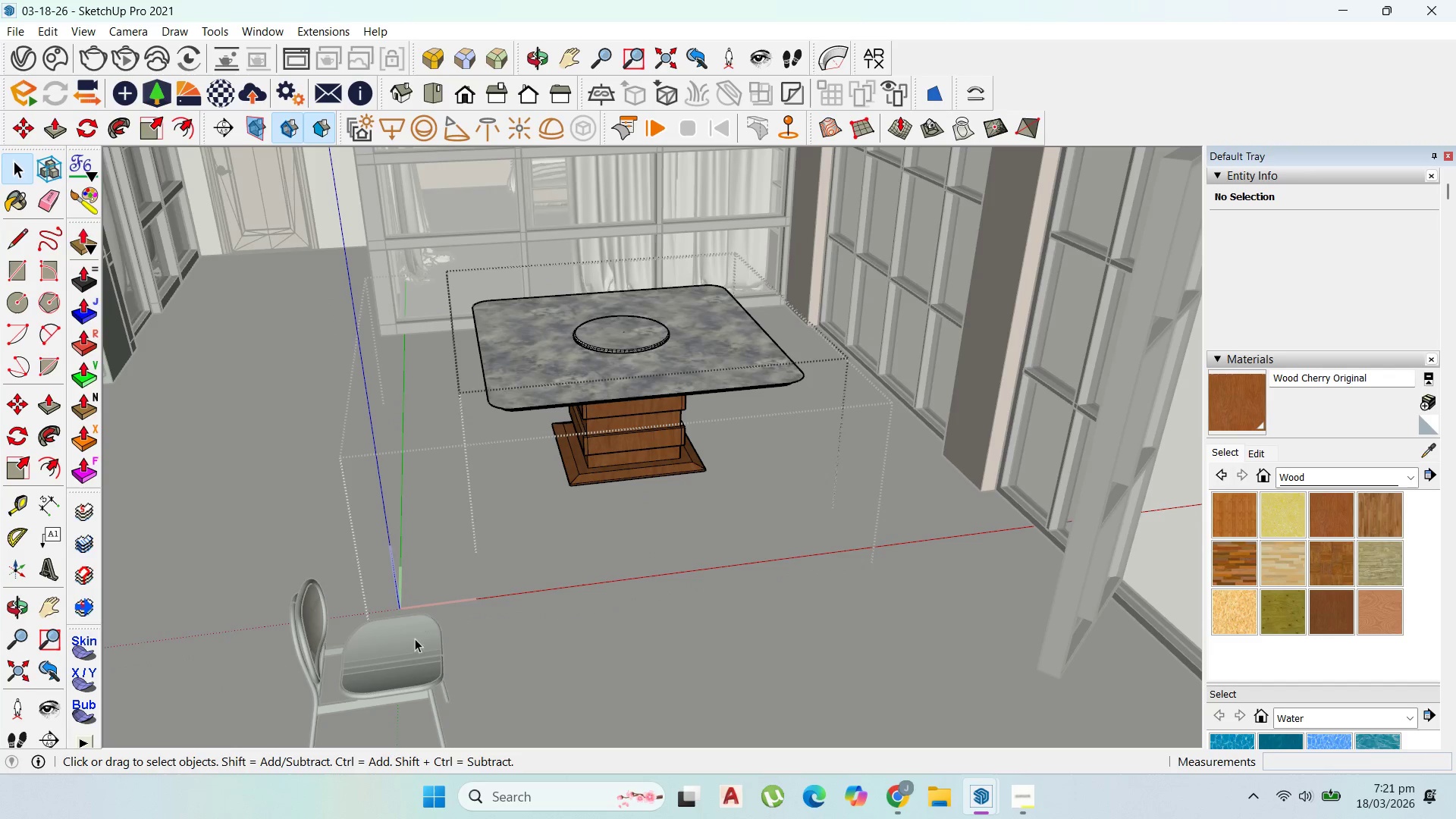 
key(Escape)
 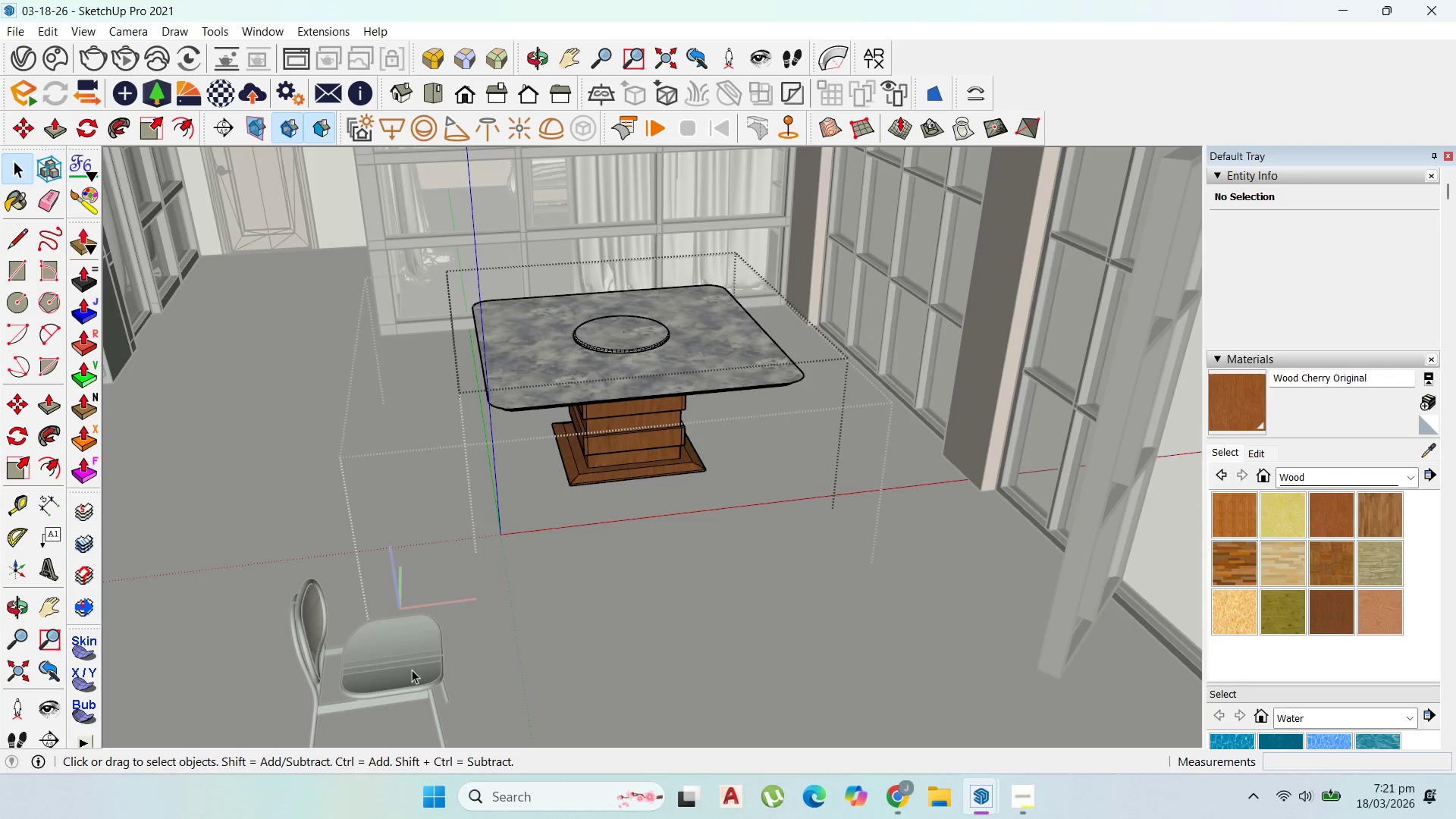 
key(Escape)
 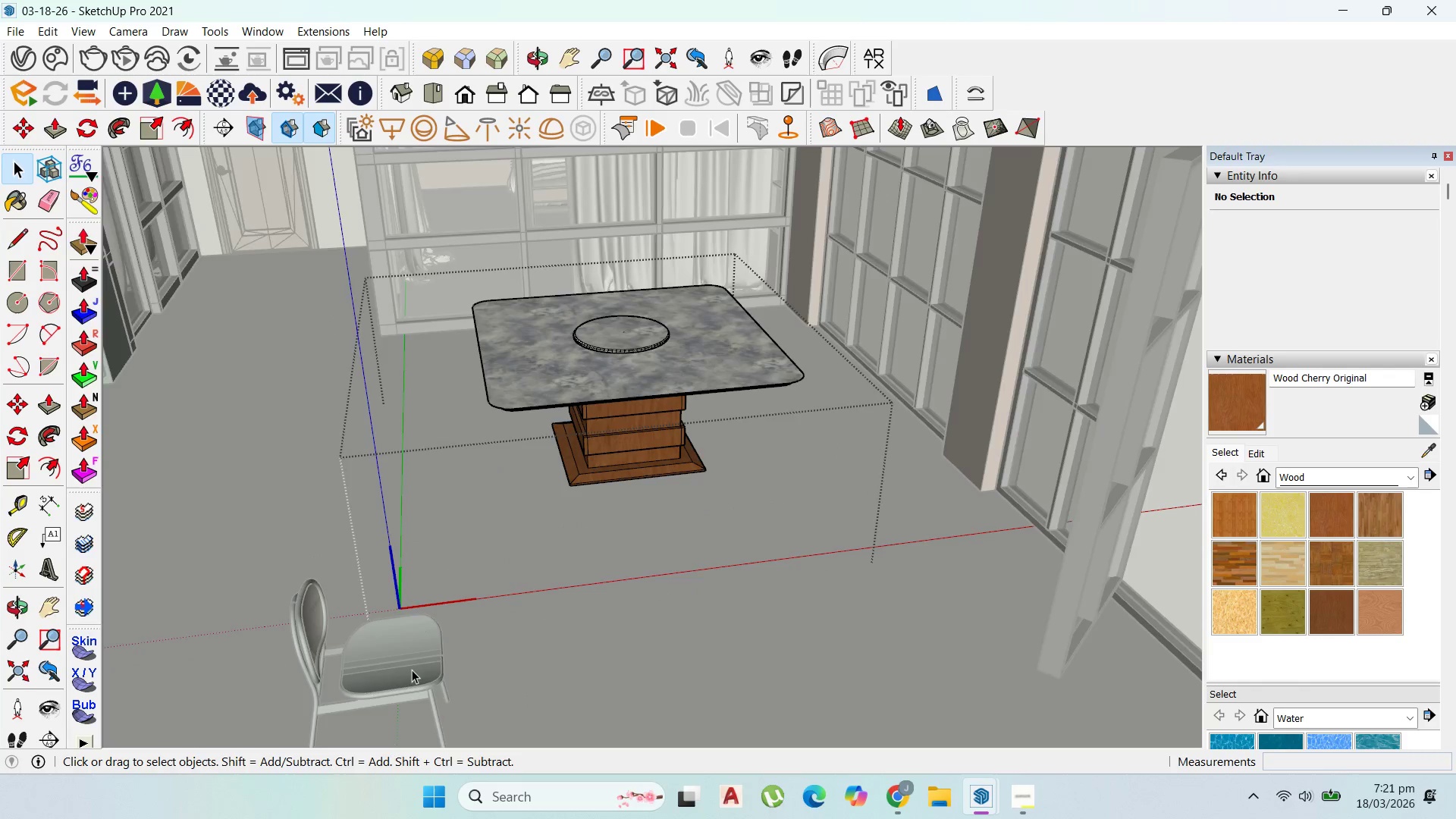 
left_click([412, 670])
 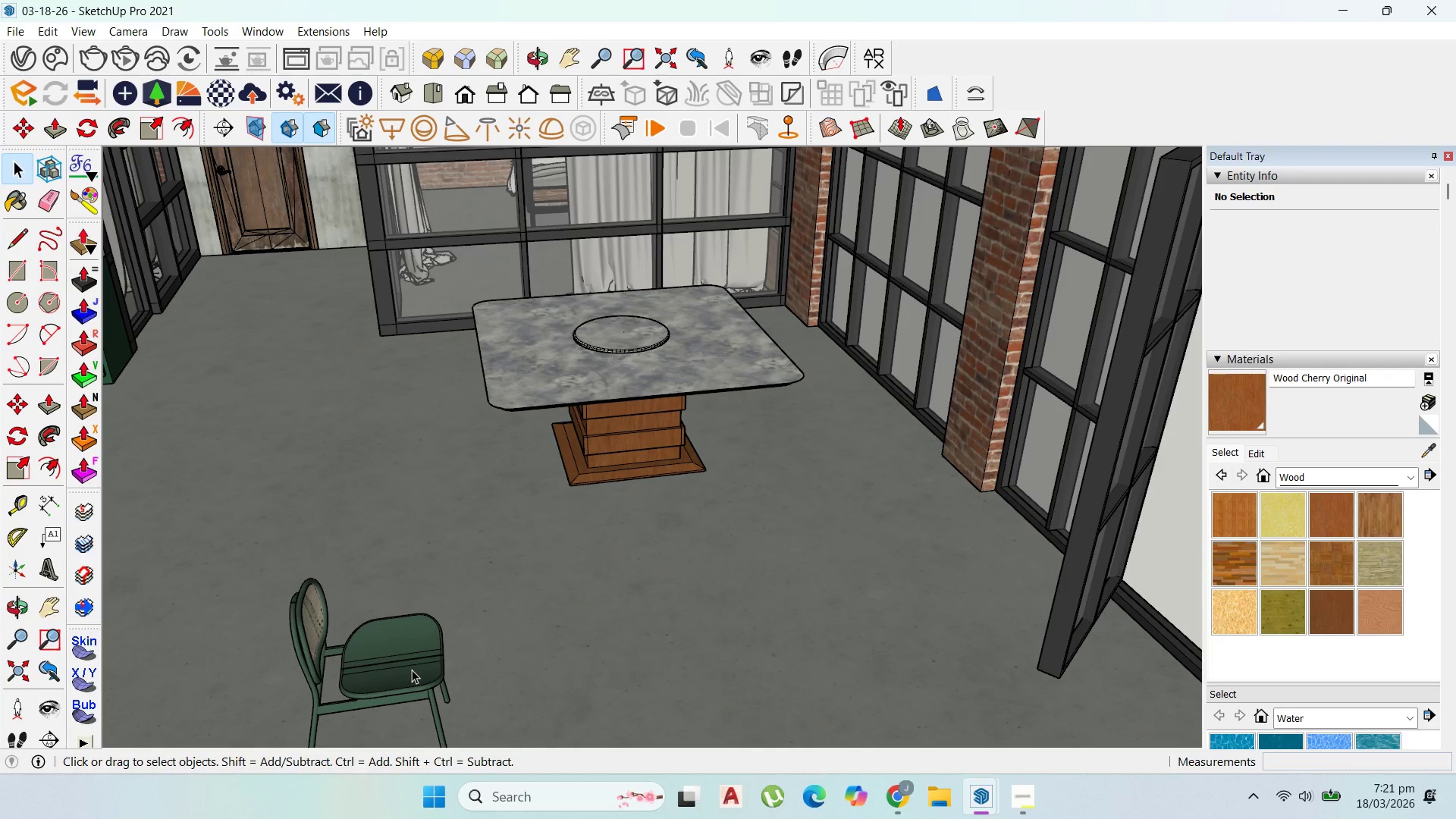 
left_click([412, 670])
 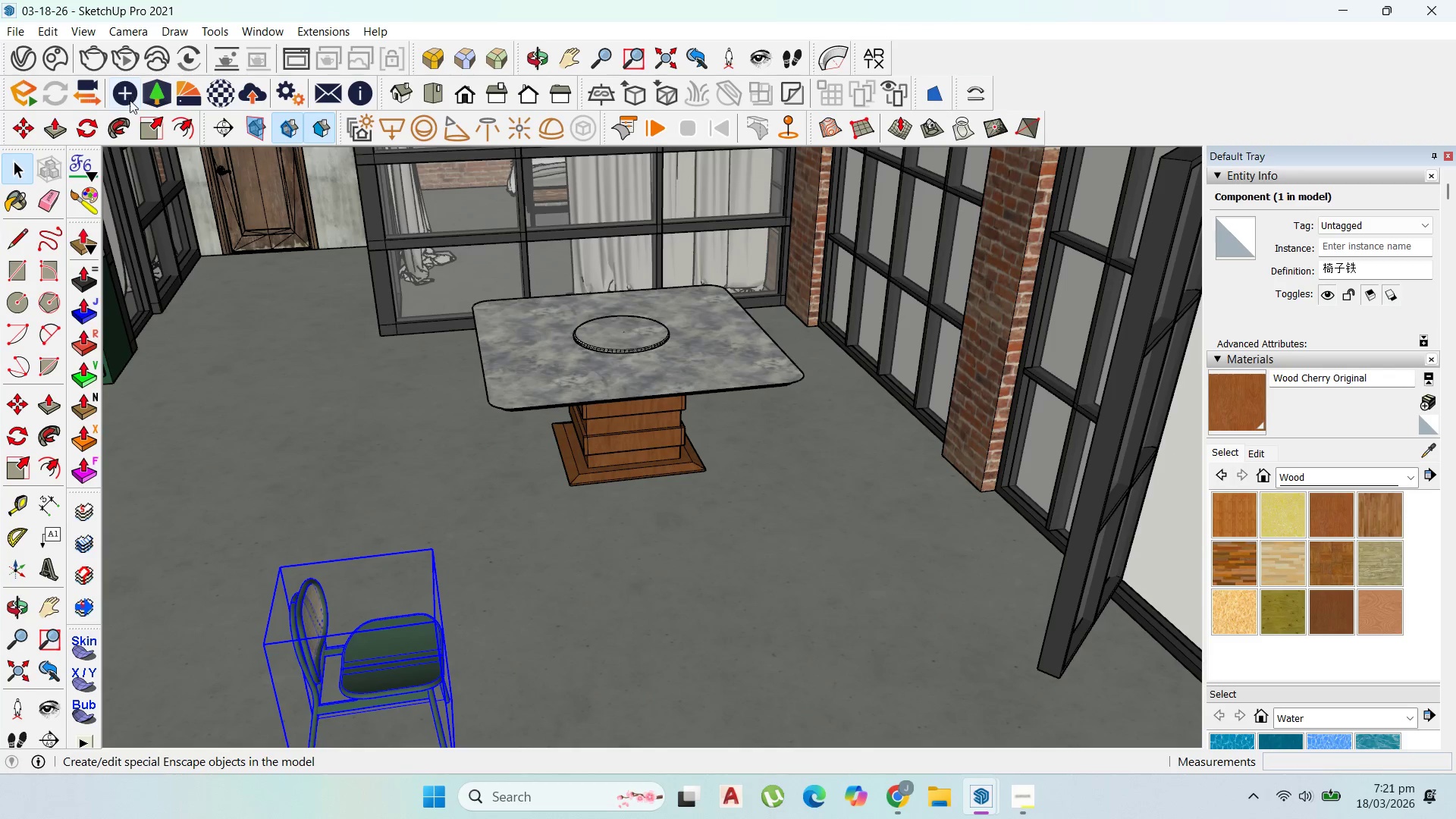 
left_click([82, 118])
 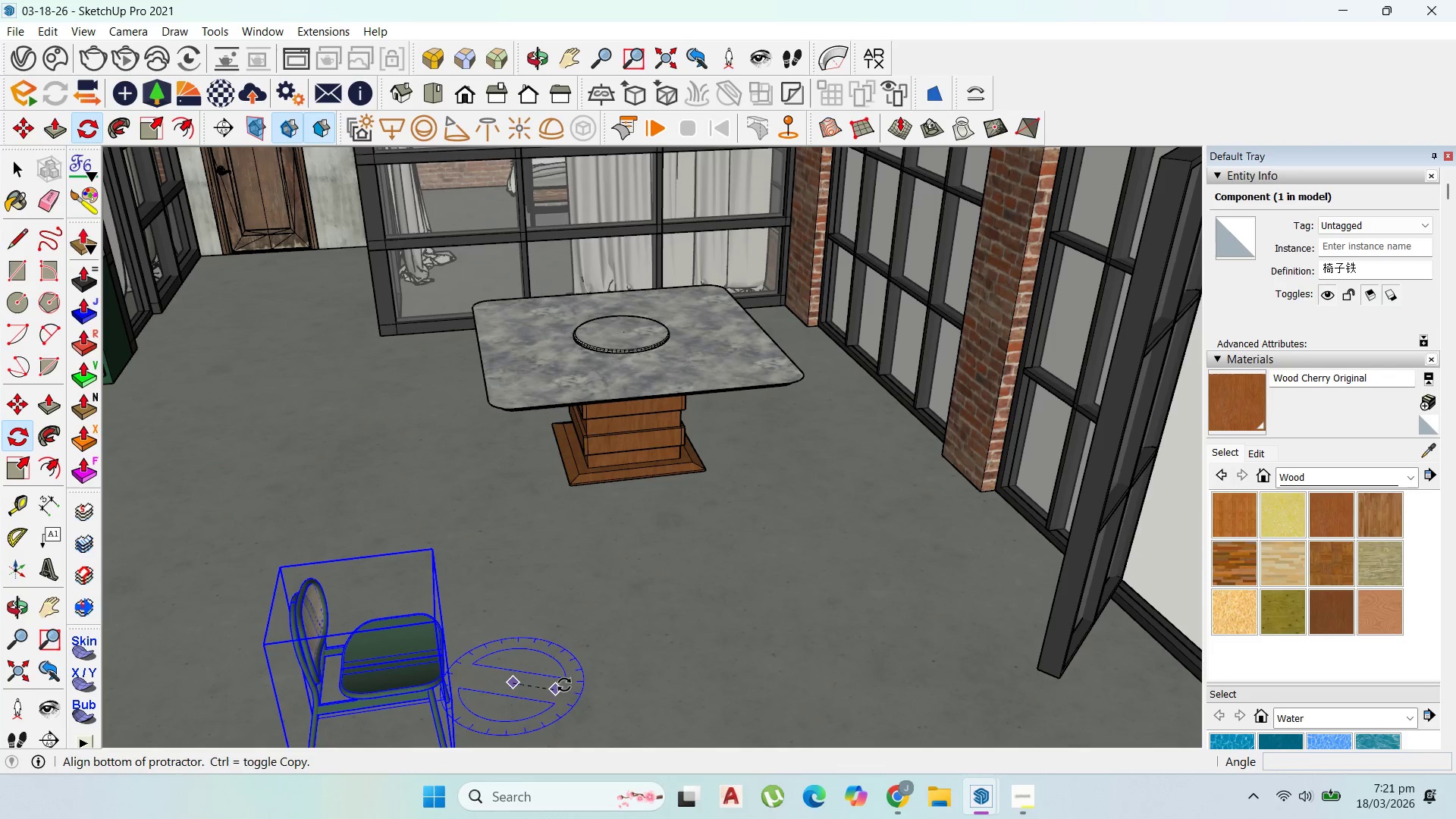 
left_click([568, 679])
 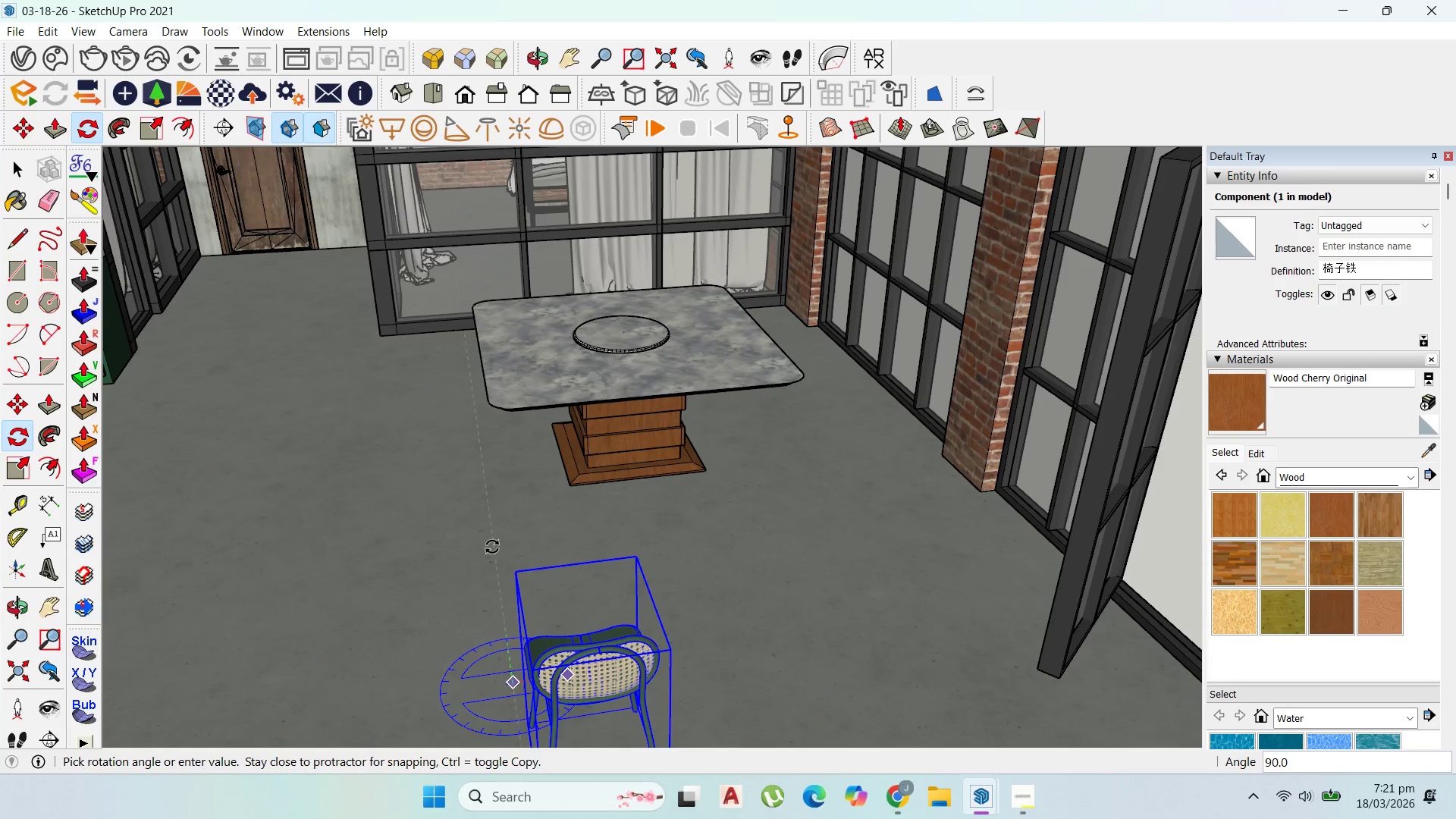 
left_click([492, 547])
 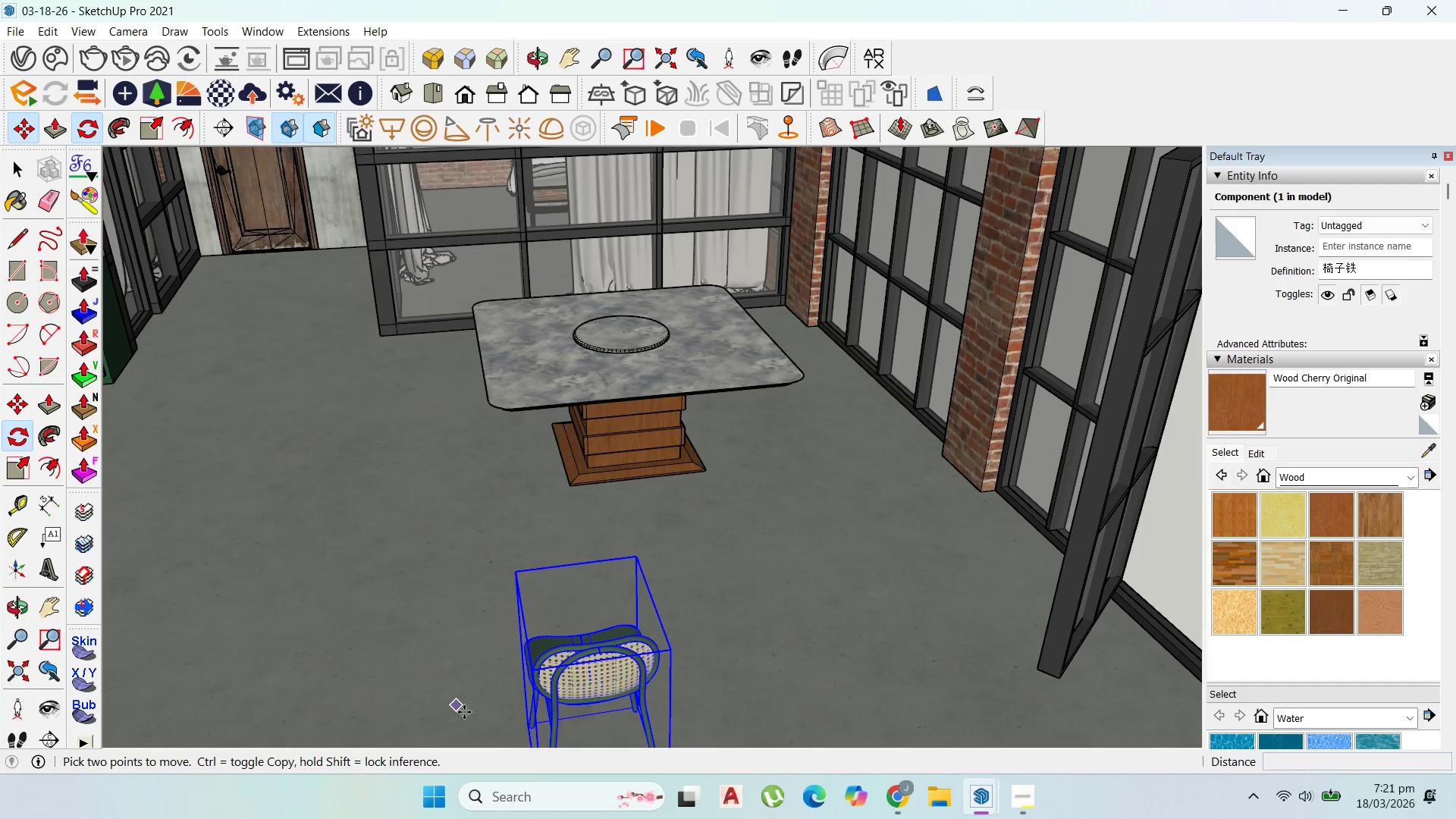 
left_click([489, 697])
 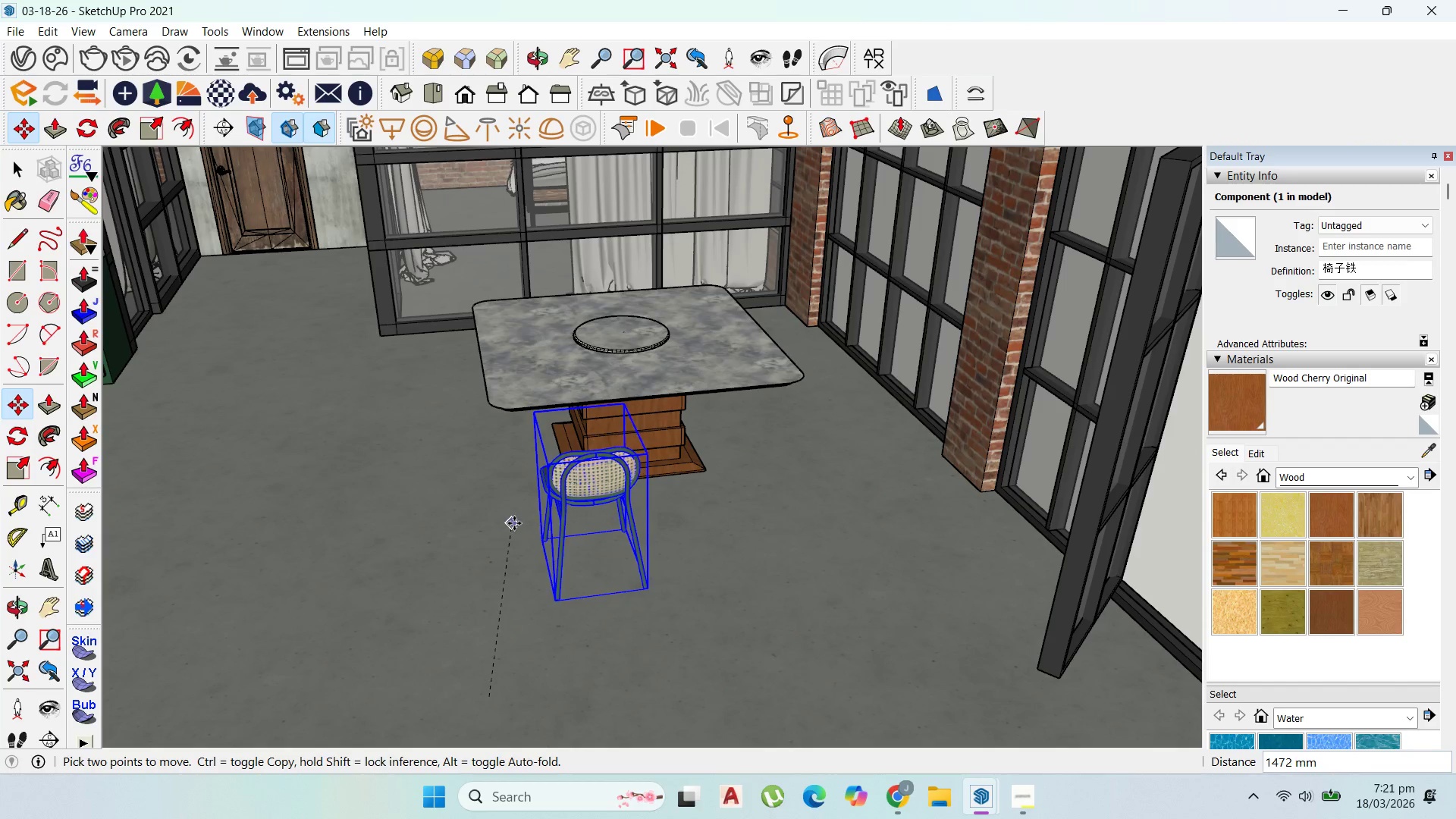 
left_click([534, 529])
 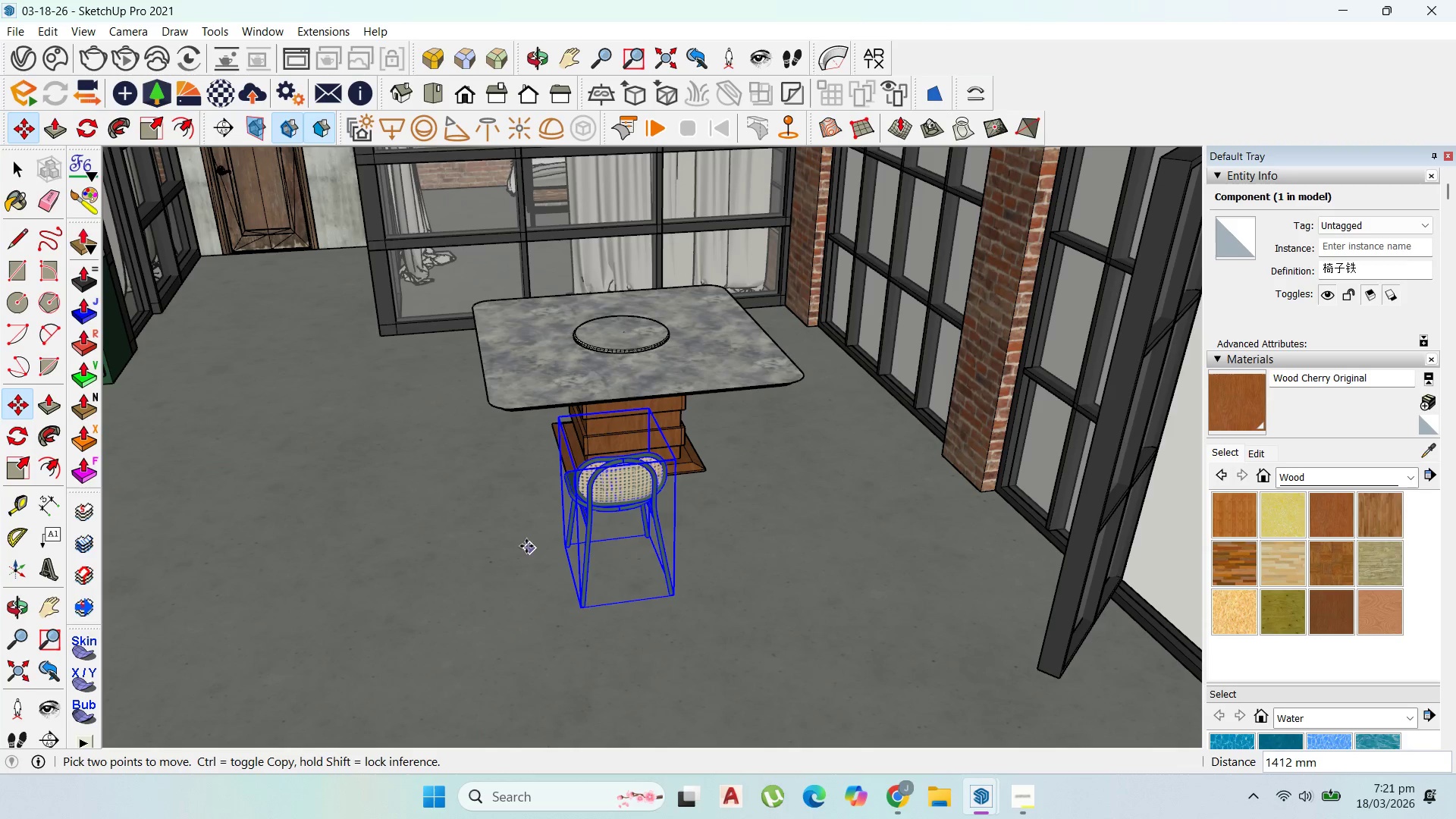 
left_click([526, 545])
 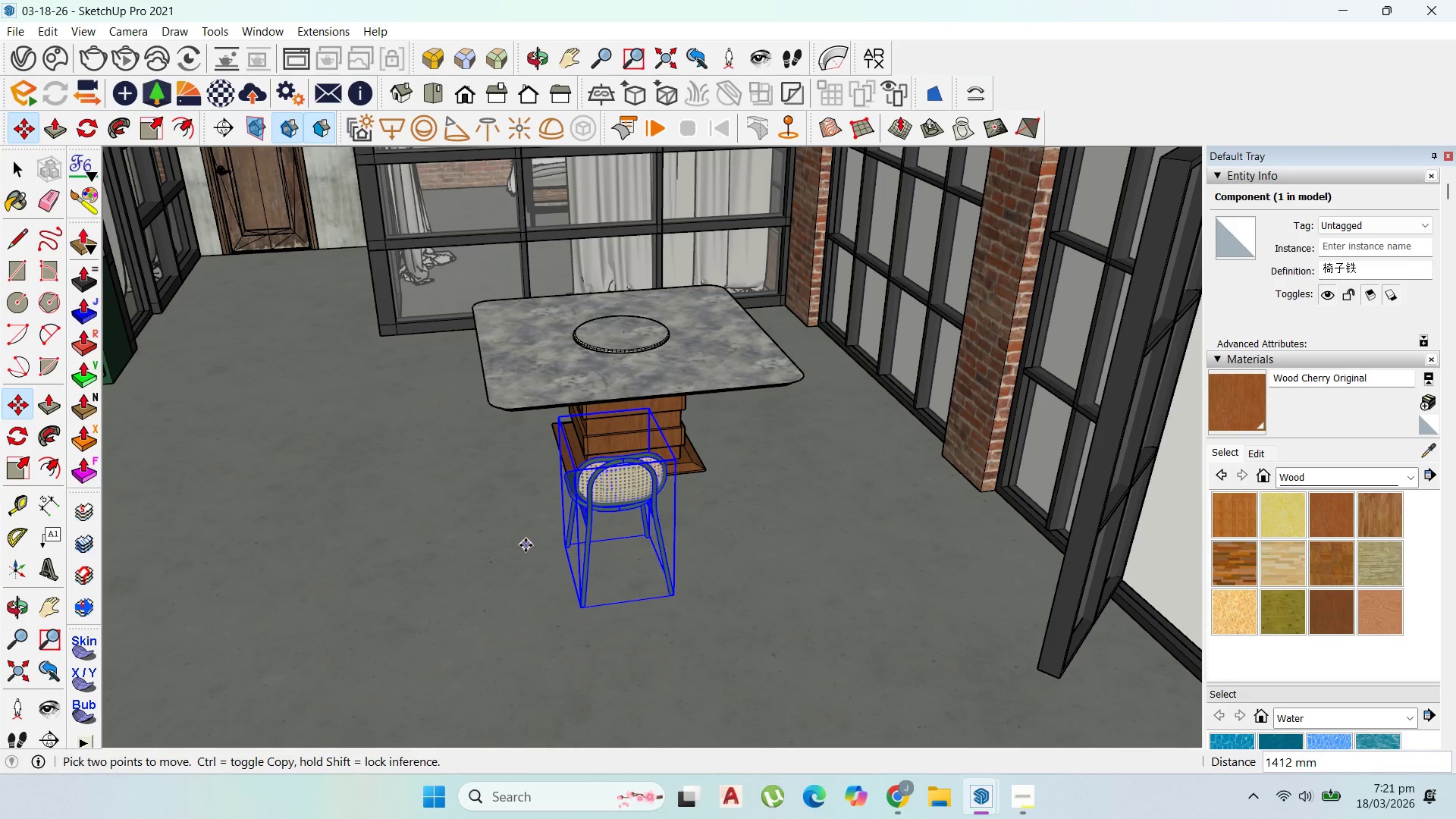 
key(Control+ControlLeft)
 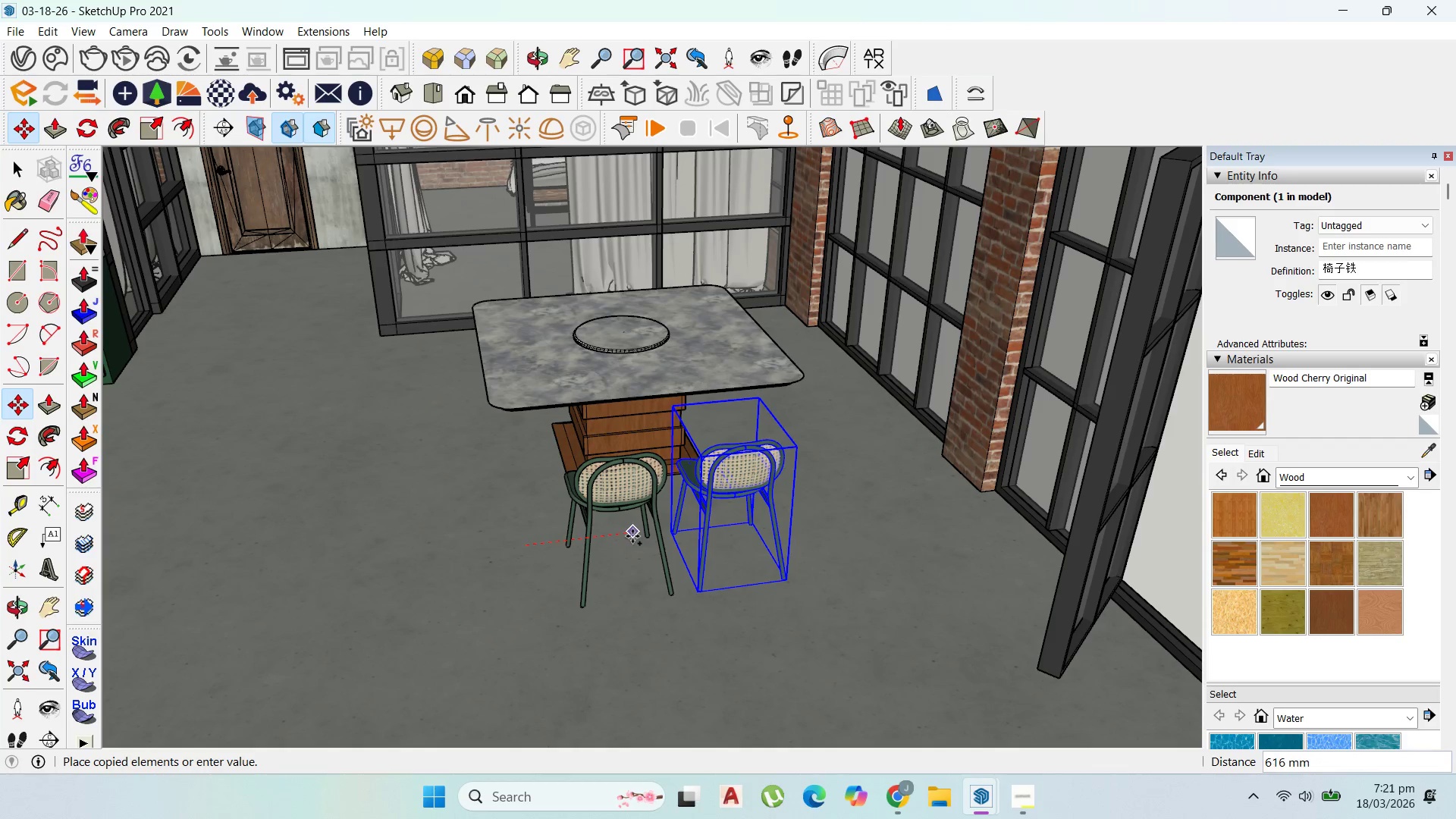 
left_click([630, 536])
 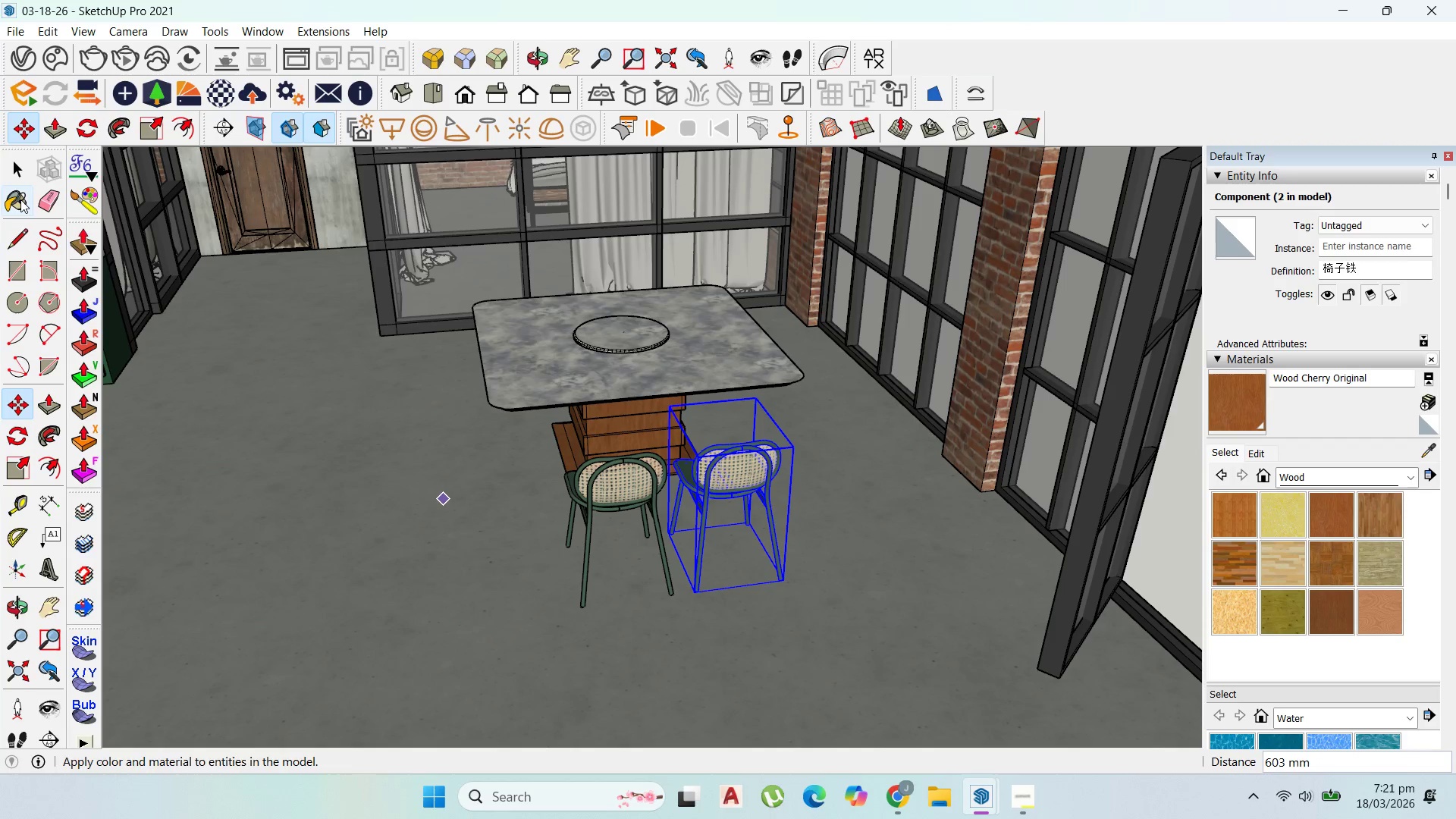 
left_click([24, 184])
 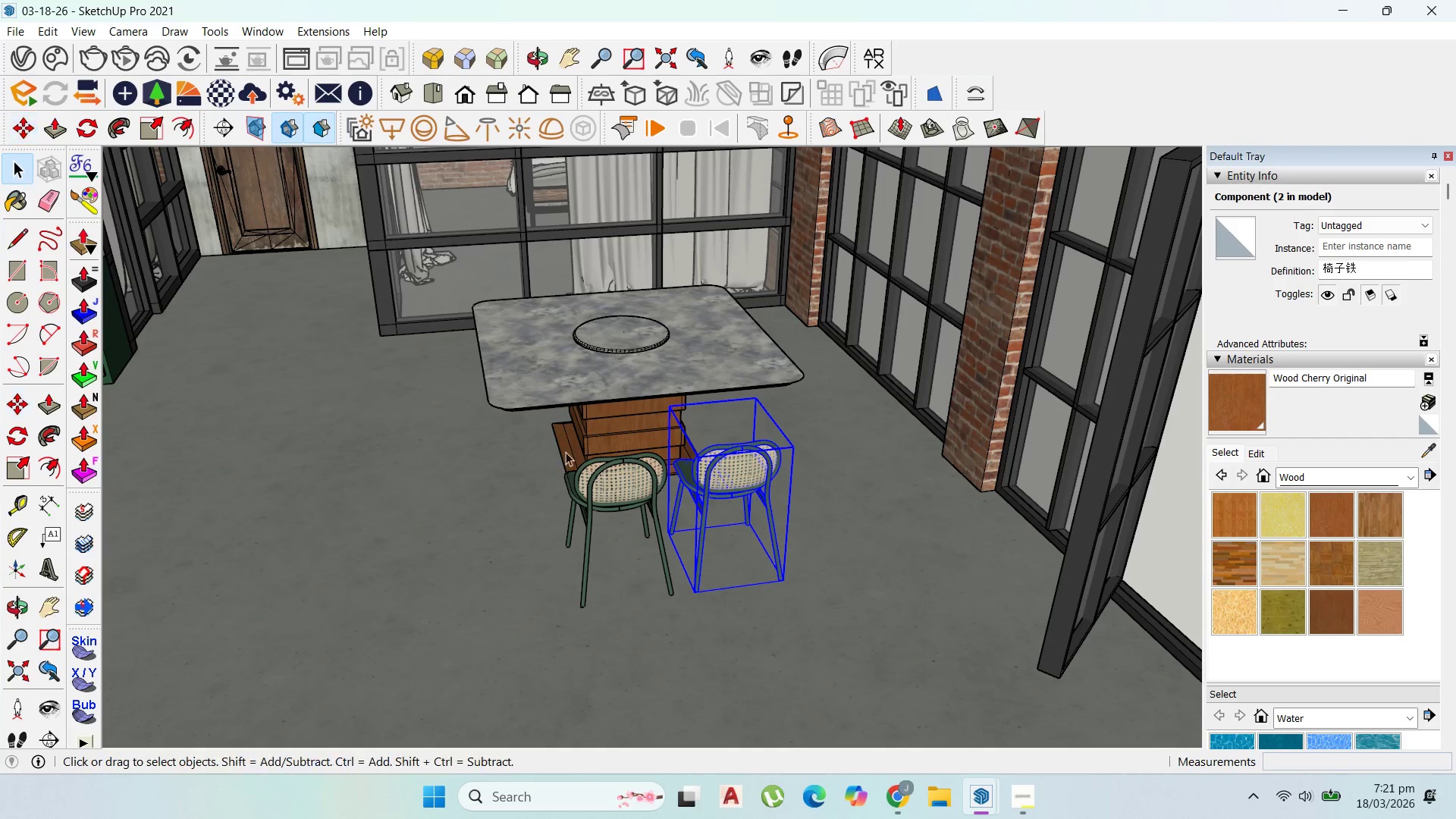 
hold_key(key=ShiftLeft, duration=0.81)
left_click([608, 465])
 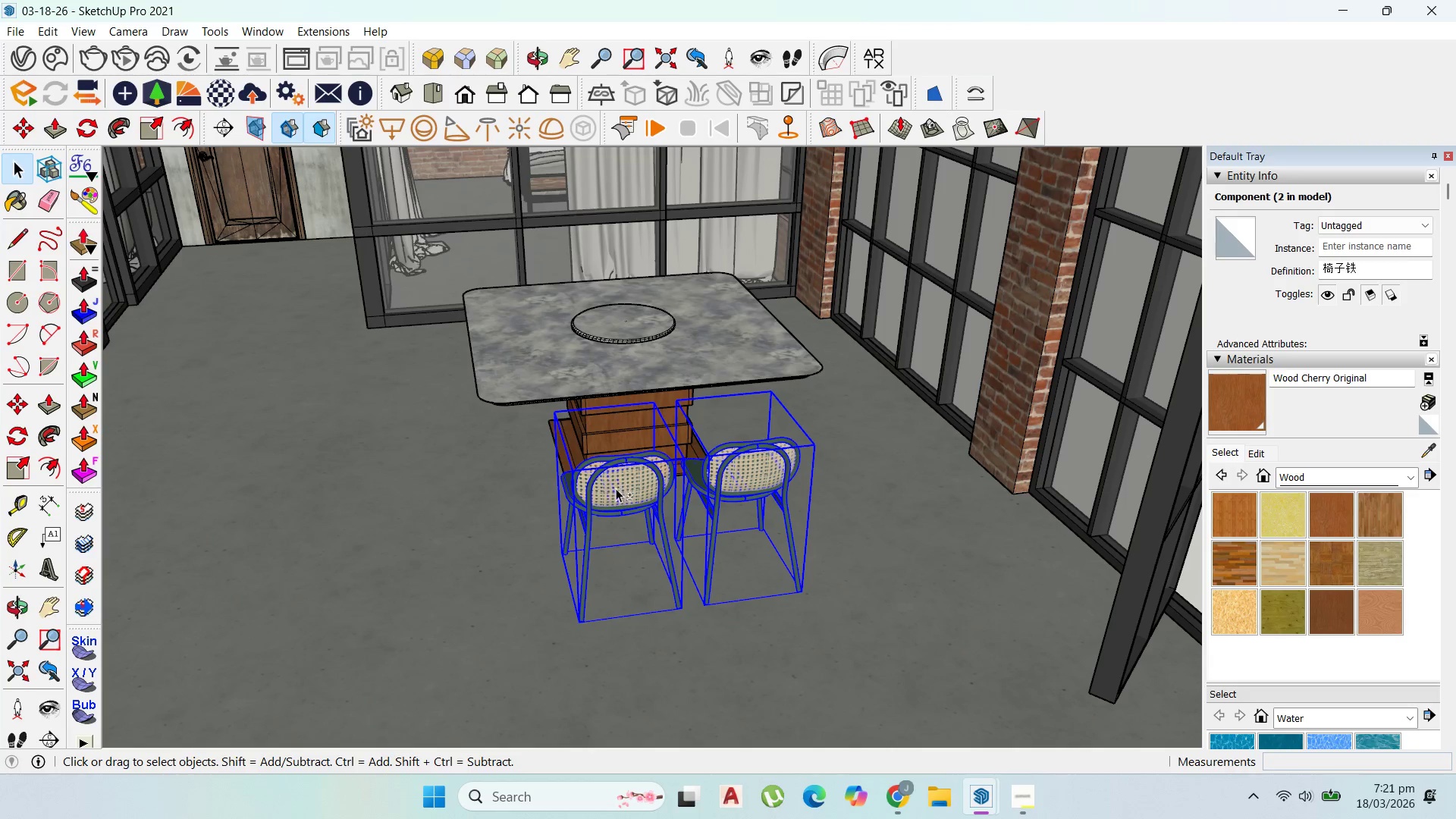 
scroll: coordinate [616, 488], scroll_direction: up, amount: 2.0
 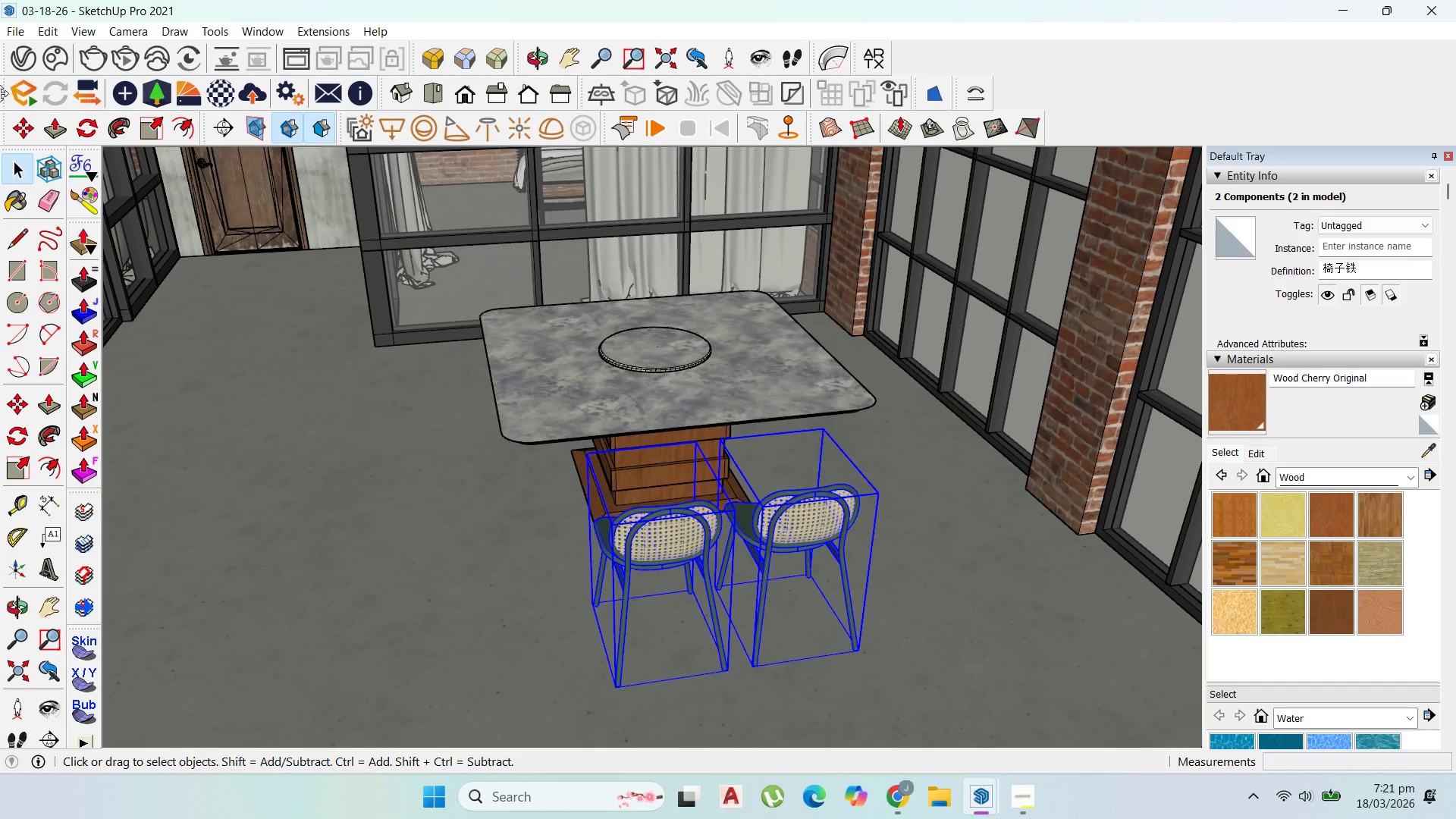 
left_click([19, 123])
 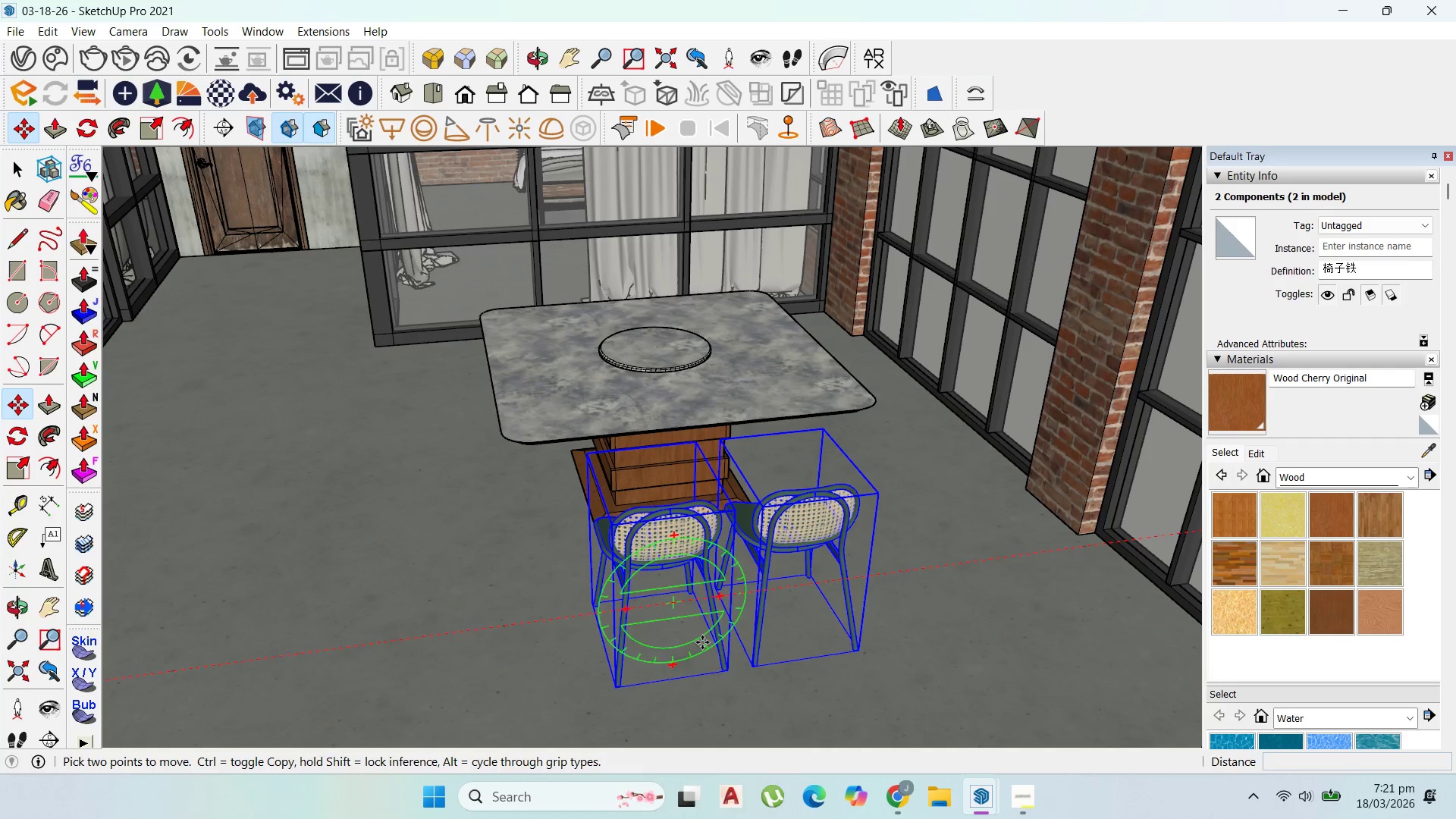 
scroll: coordinate [708, 646], scroll_direction: up, amount: 1.0
 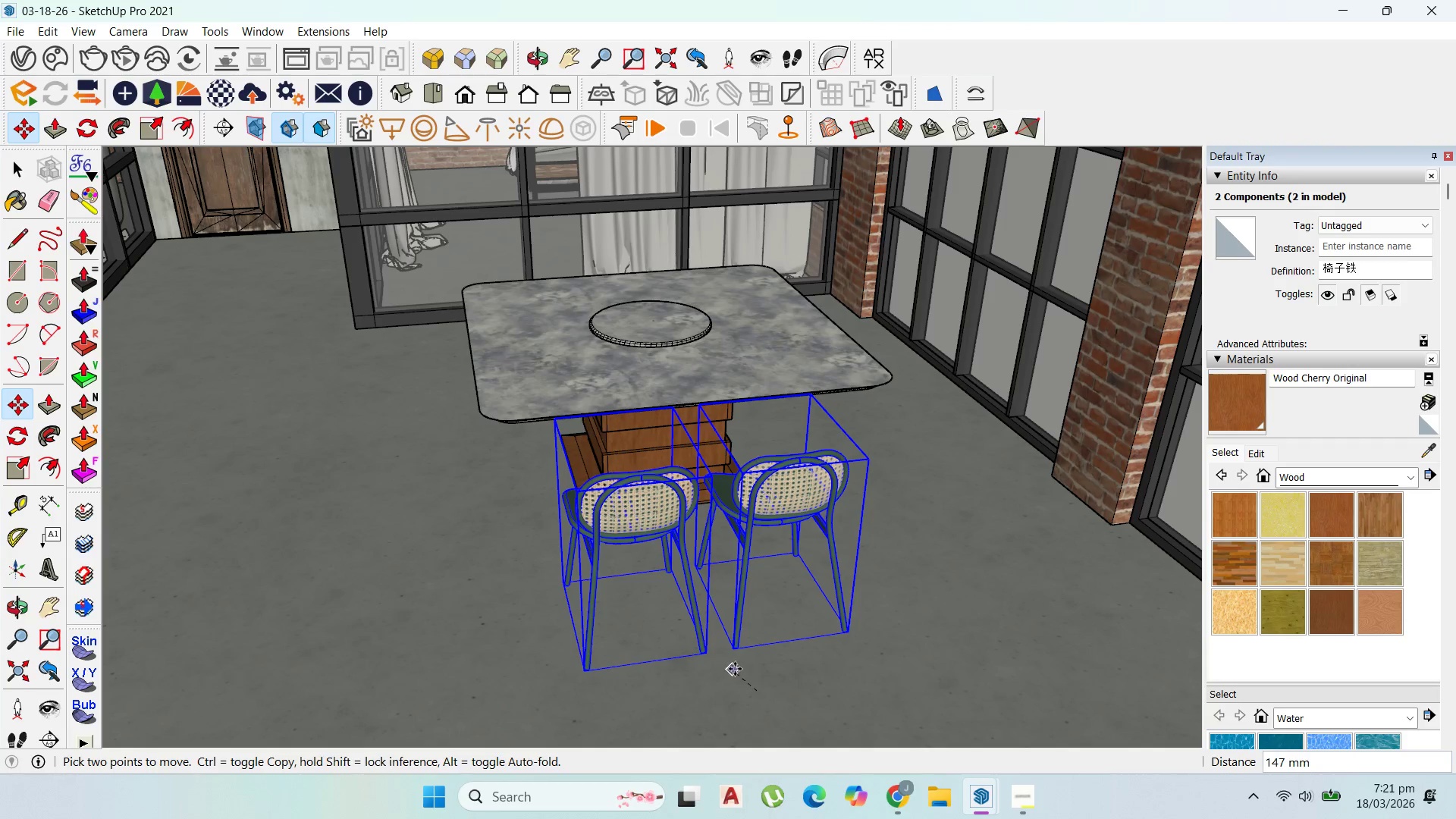 
left_click([738, 669])
 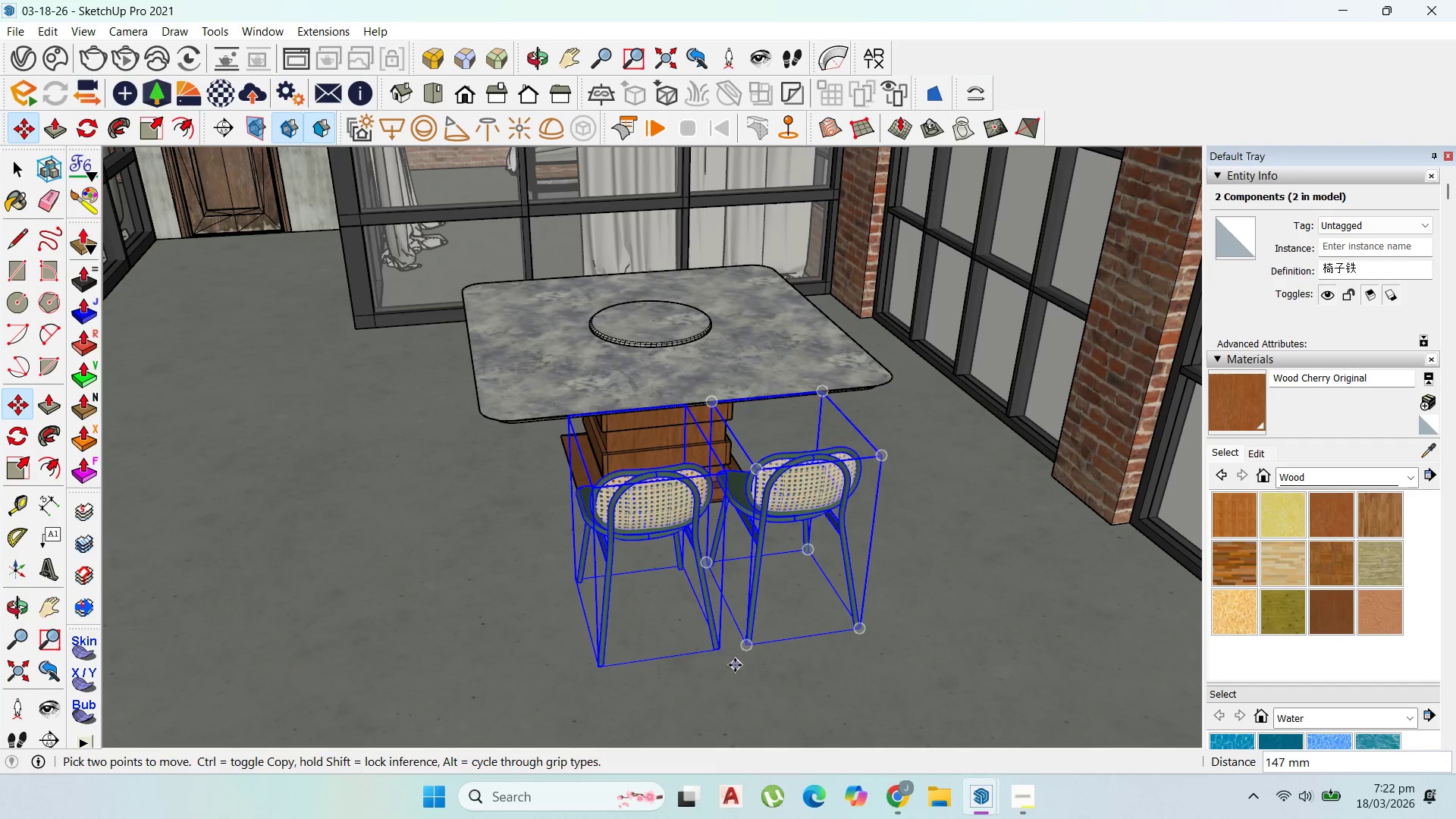 
key(Control+ControlLeft)
 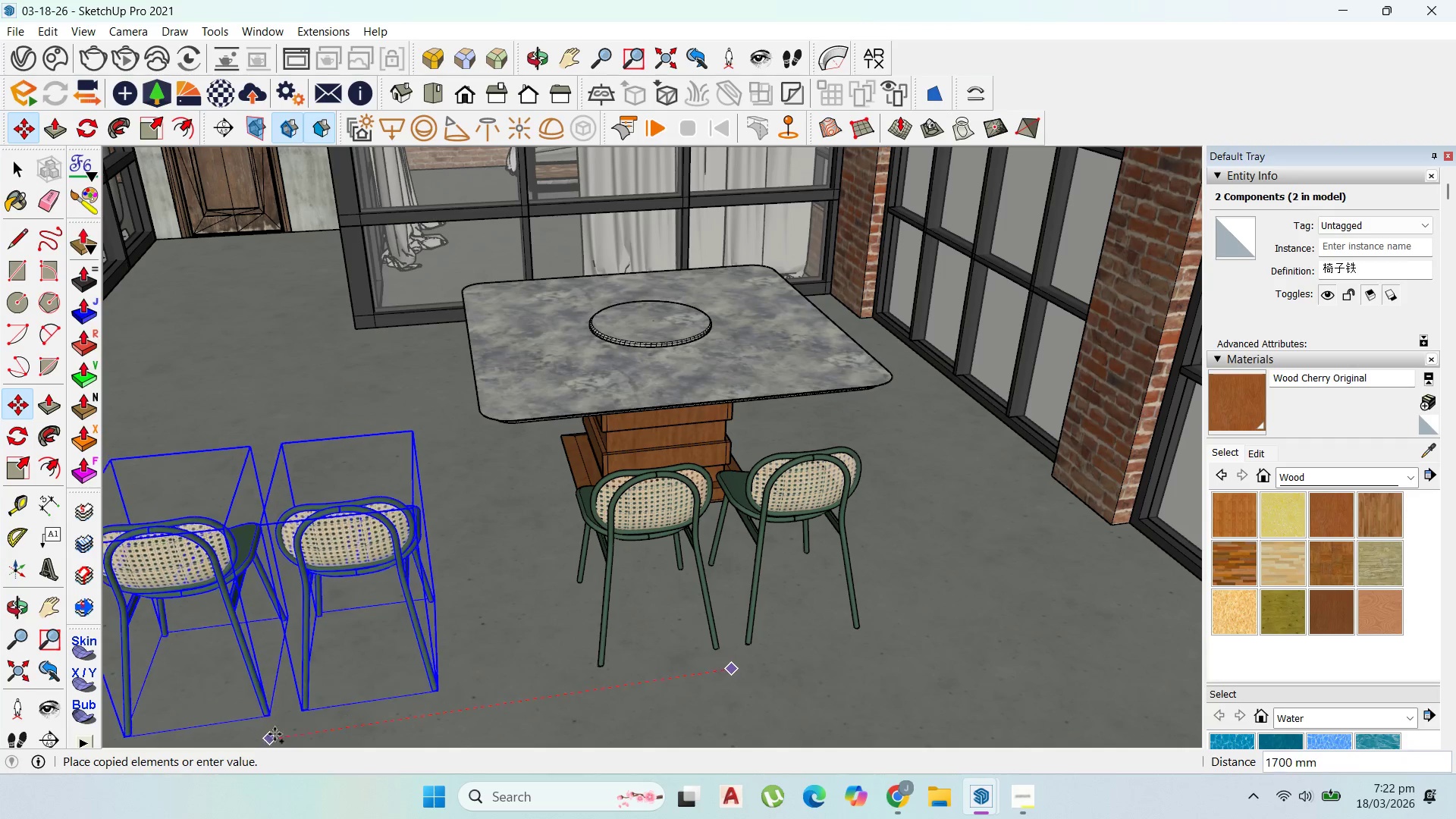 
left_click([347, 732])
 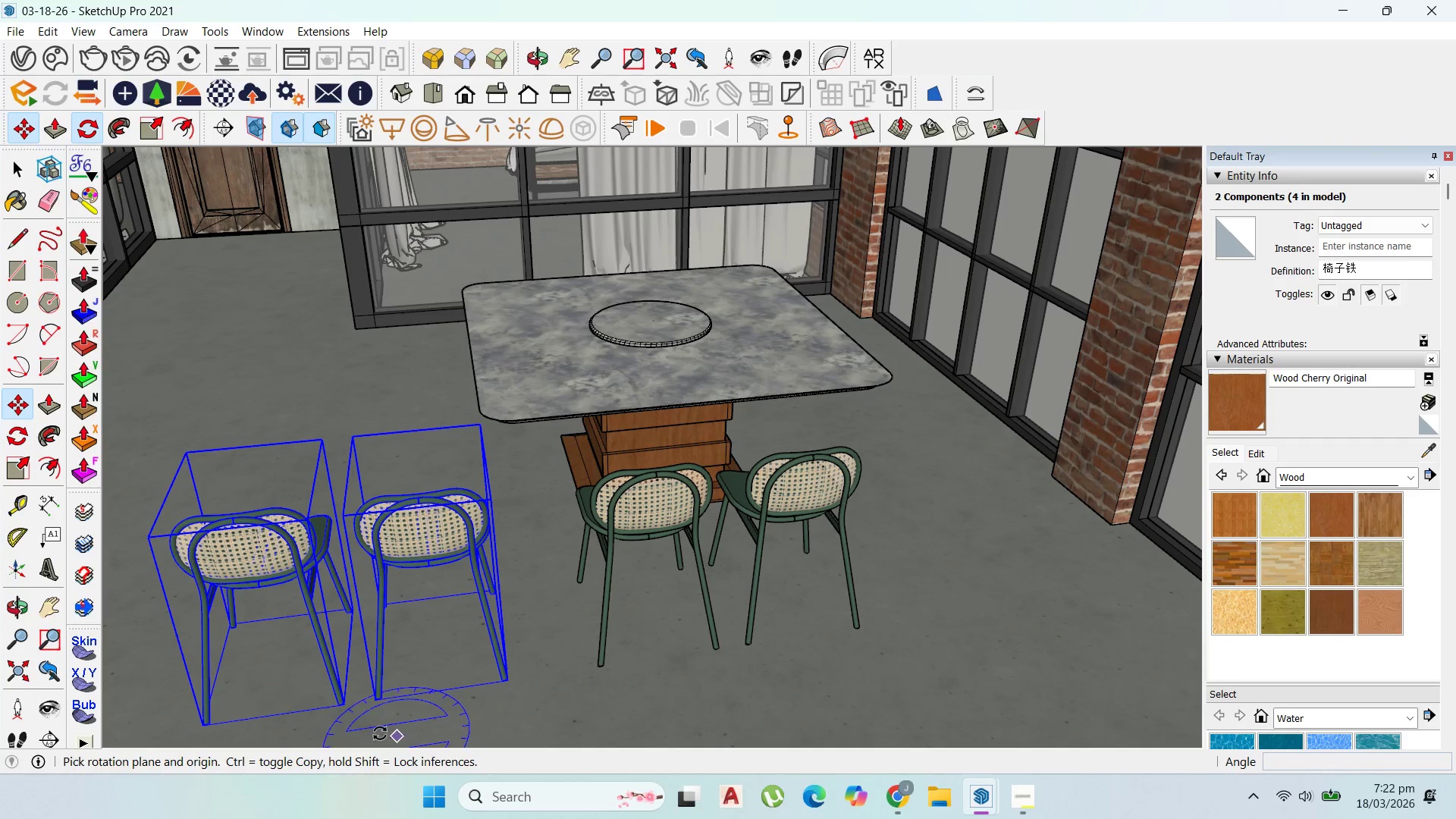 
left_click_drag(start_coordinate=[361, 730], to_coordinate=[374, 730])
 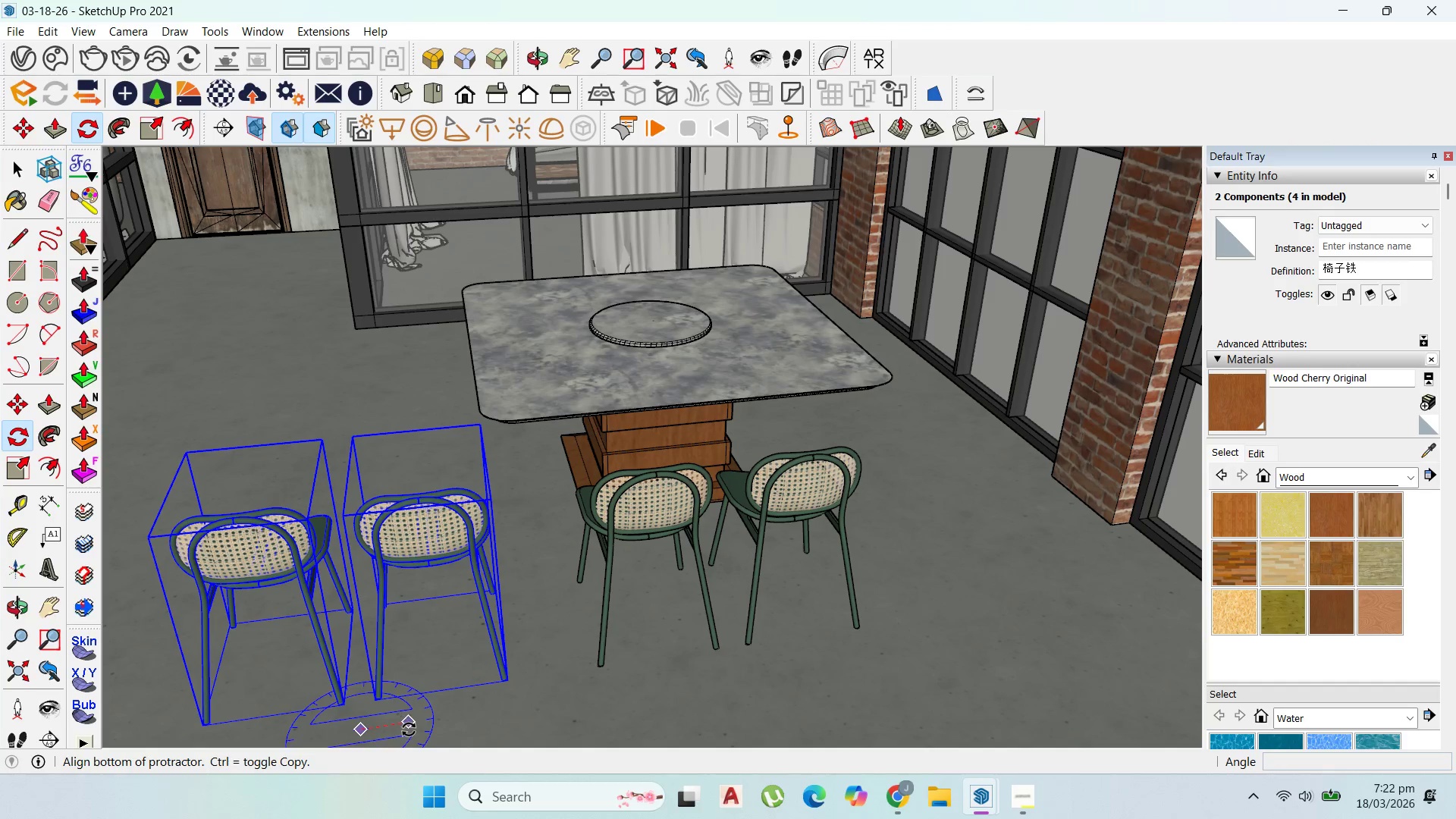 
left_click([409, 730])
 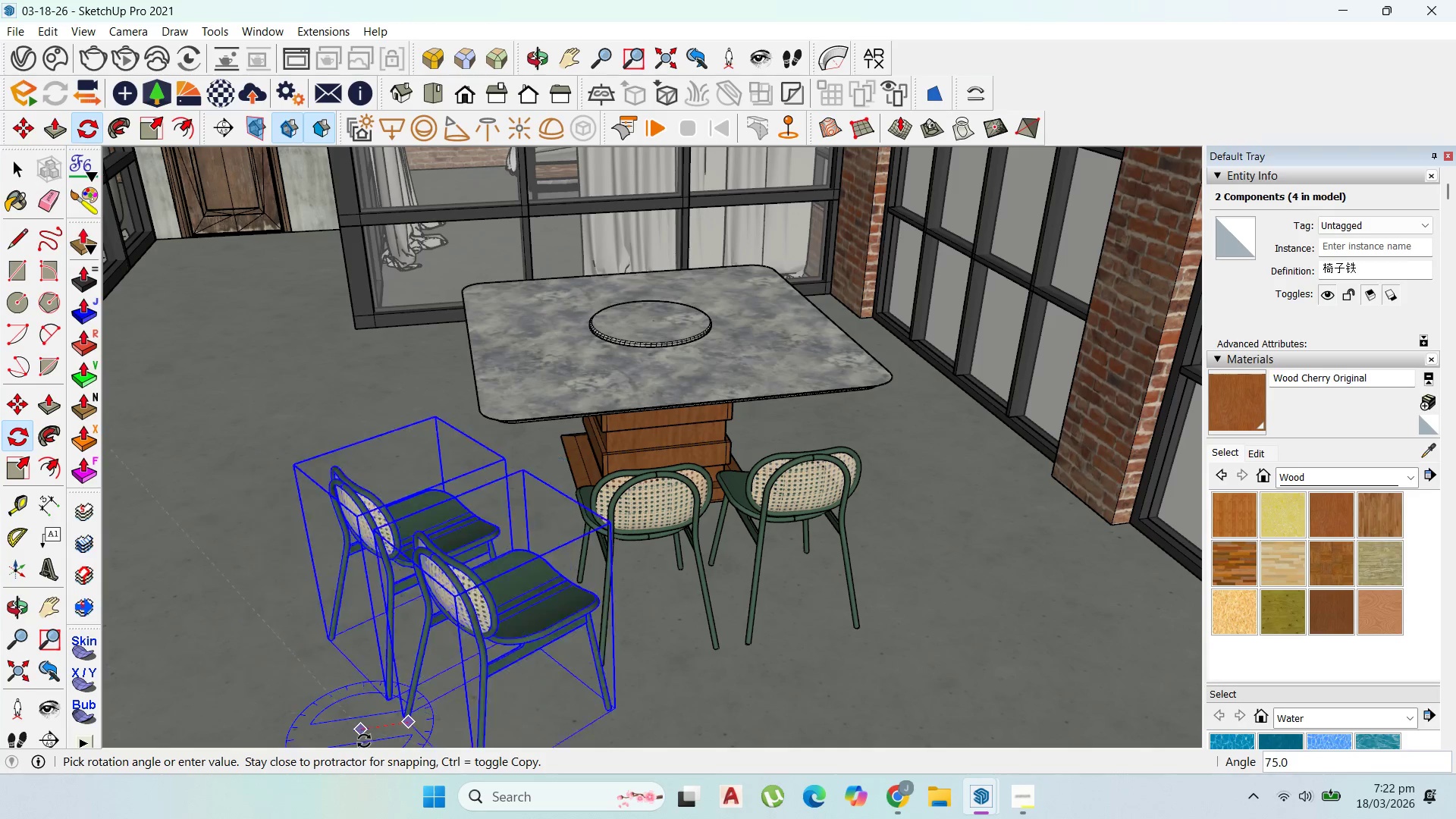 
scroll: coordinate [425, 538], scroll_direction: down, amount: 2.0
 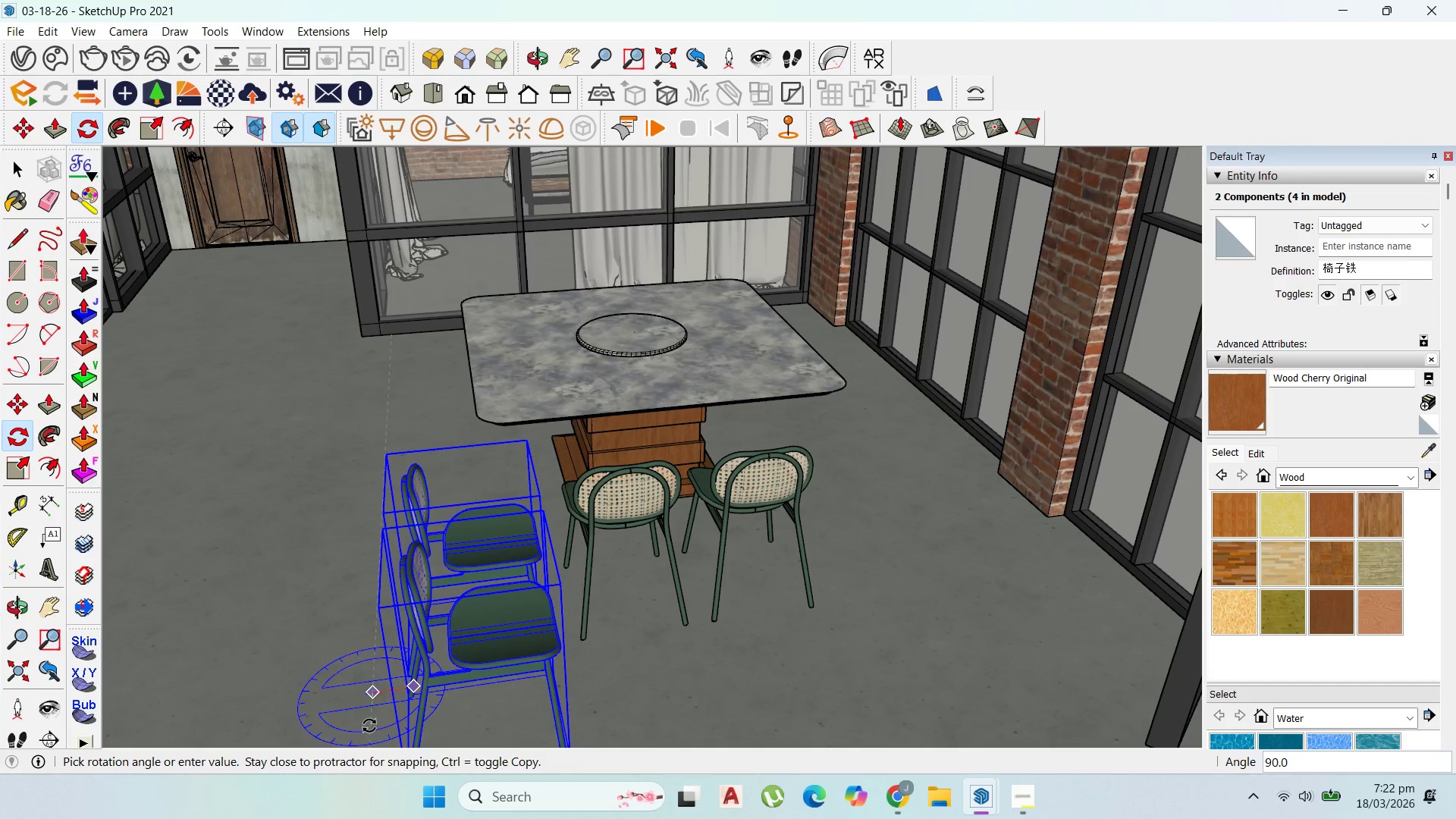 
left_click([369, 726])
 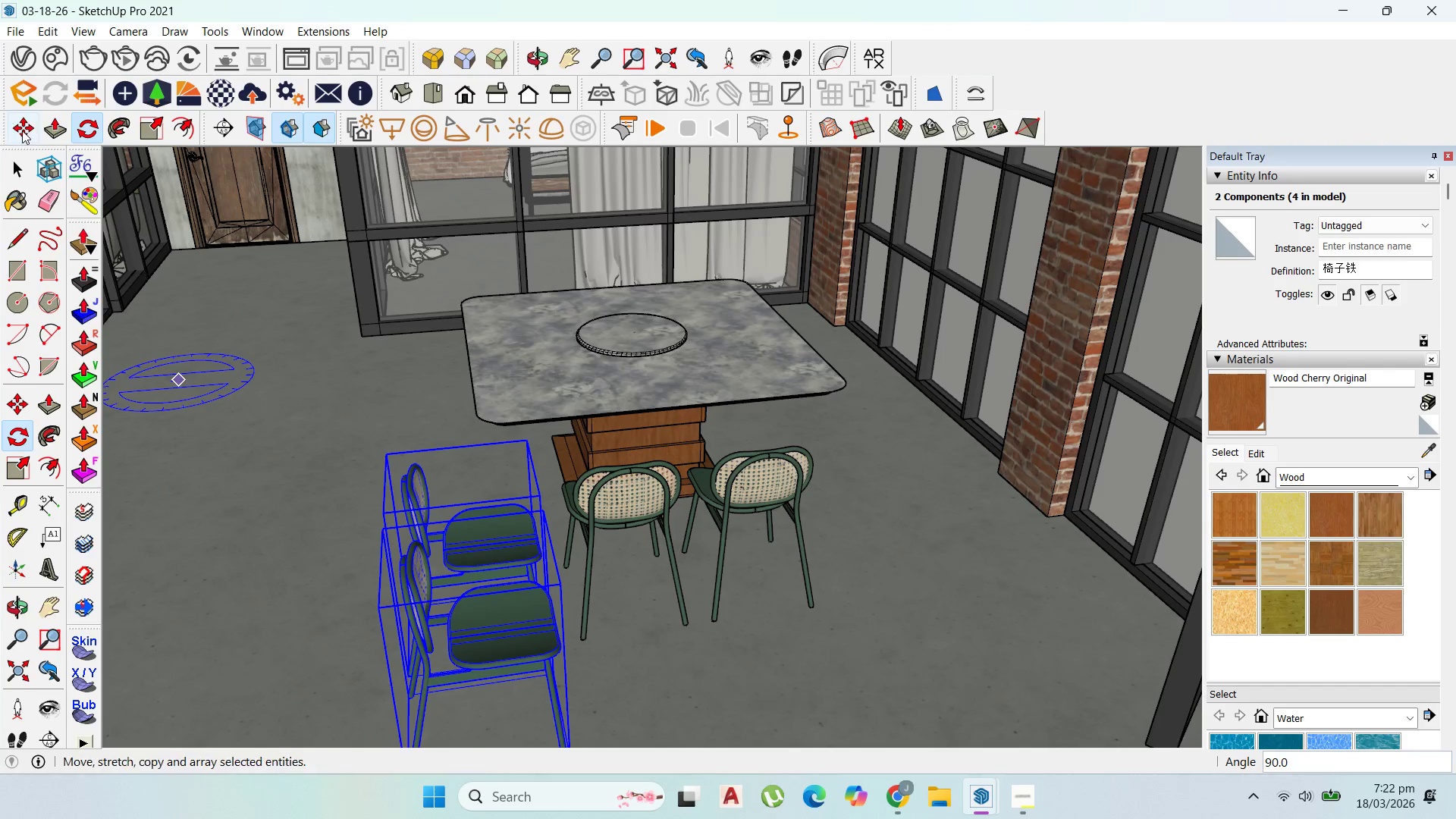 
left_click_drag(start_coordinate=[24, 132], to_coordinate=[25, 136])
 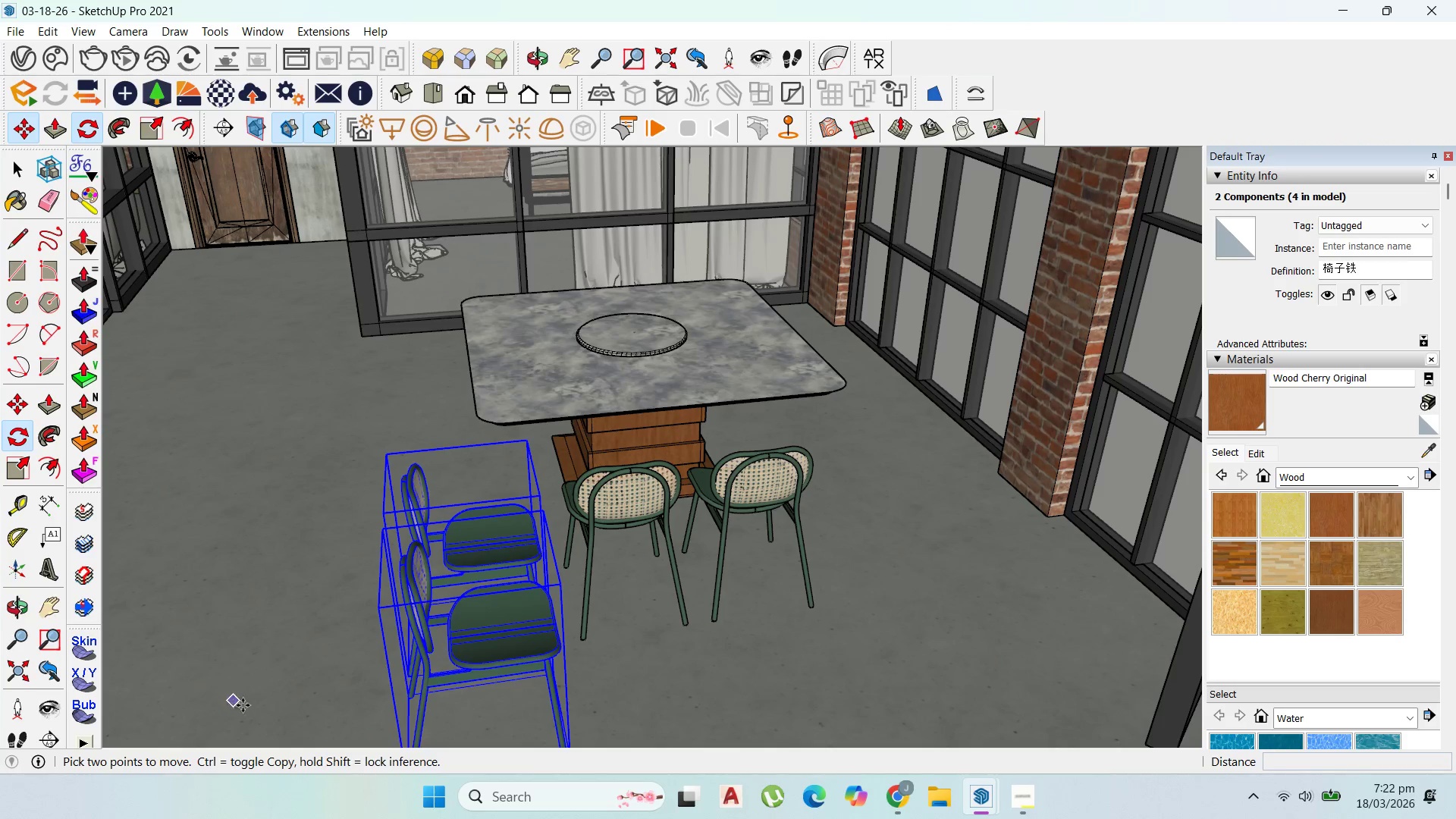 
left_click([253, 704])
 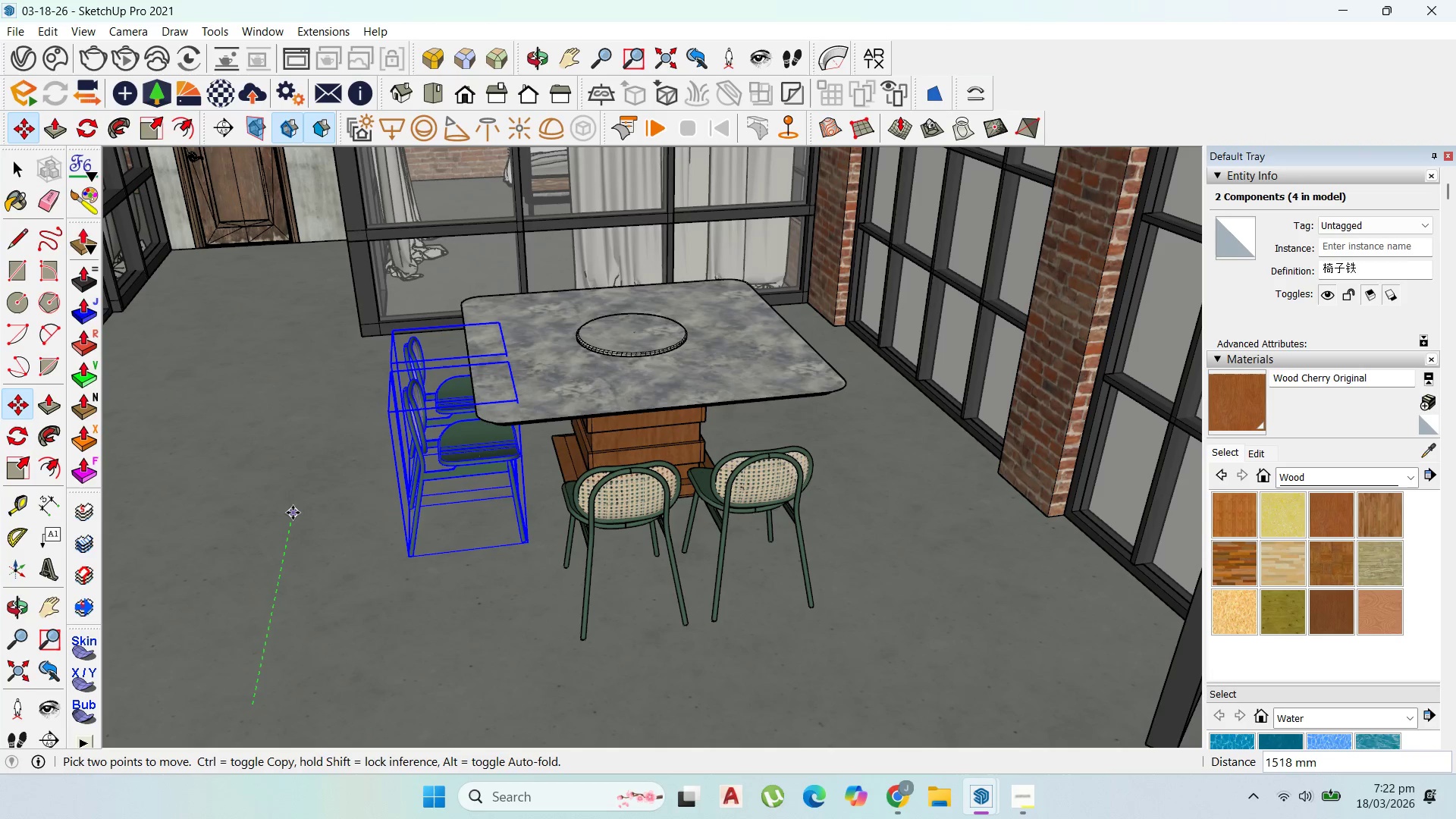 
left_click([293, 513])
 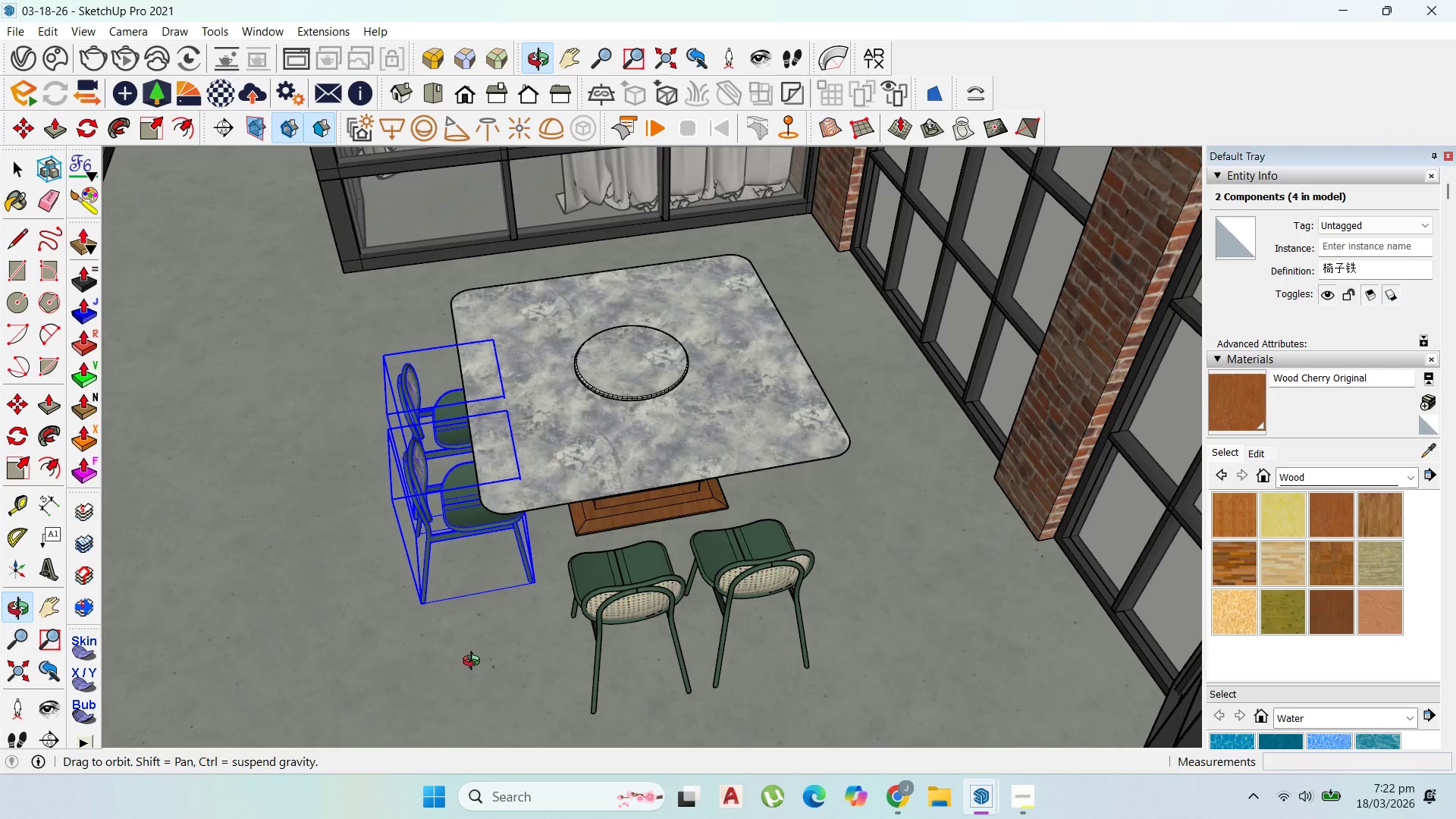 
left_click([332, 548])
 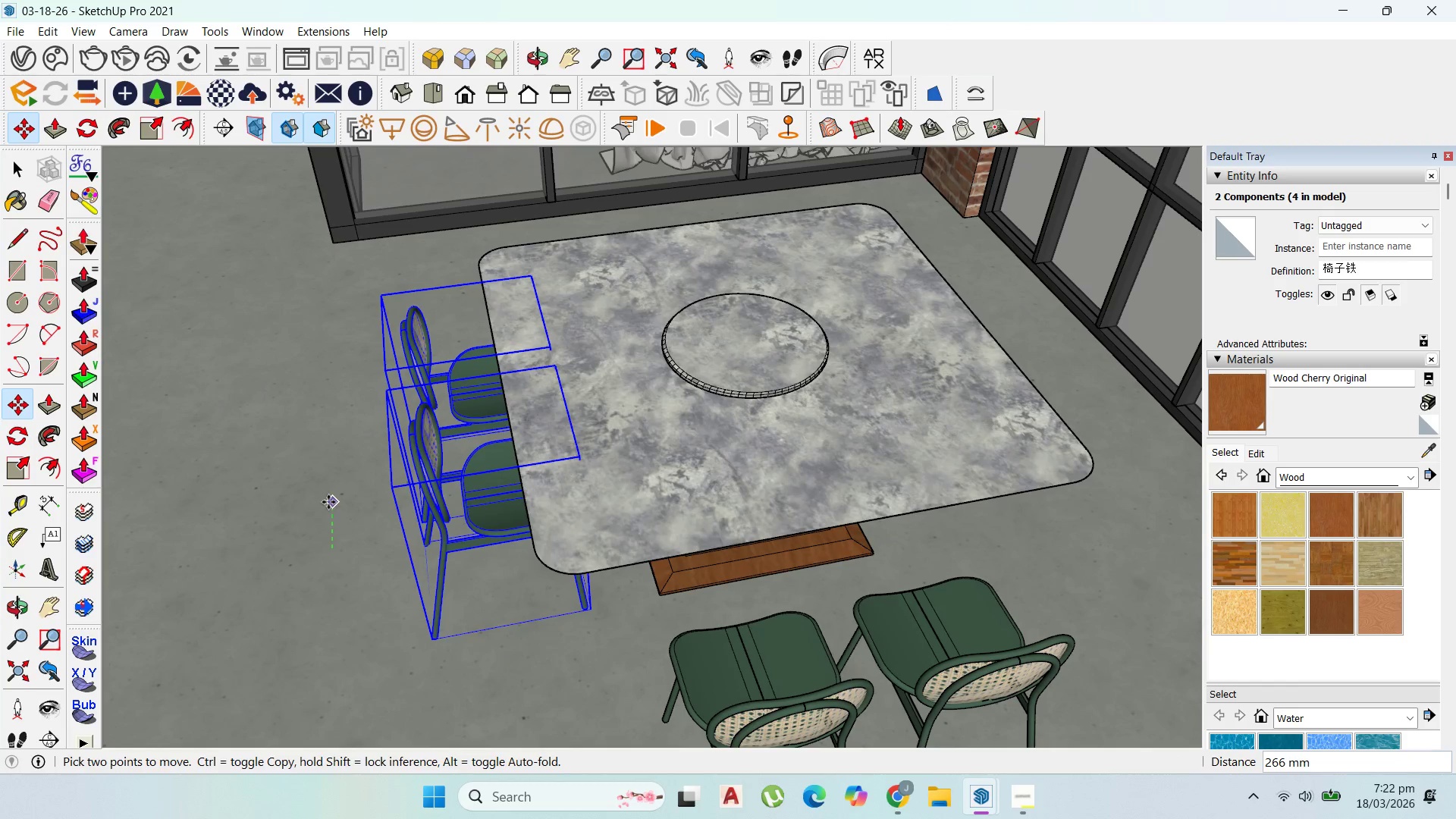 
scroll: coordinate [385, 396], scroll_direction: up, amount: 3.0
 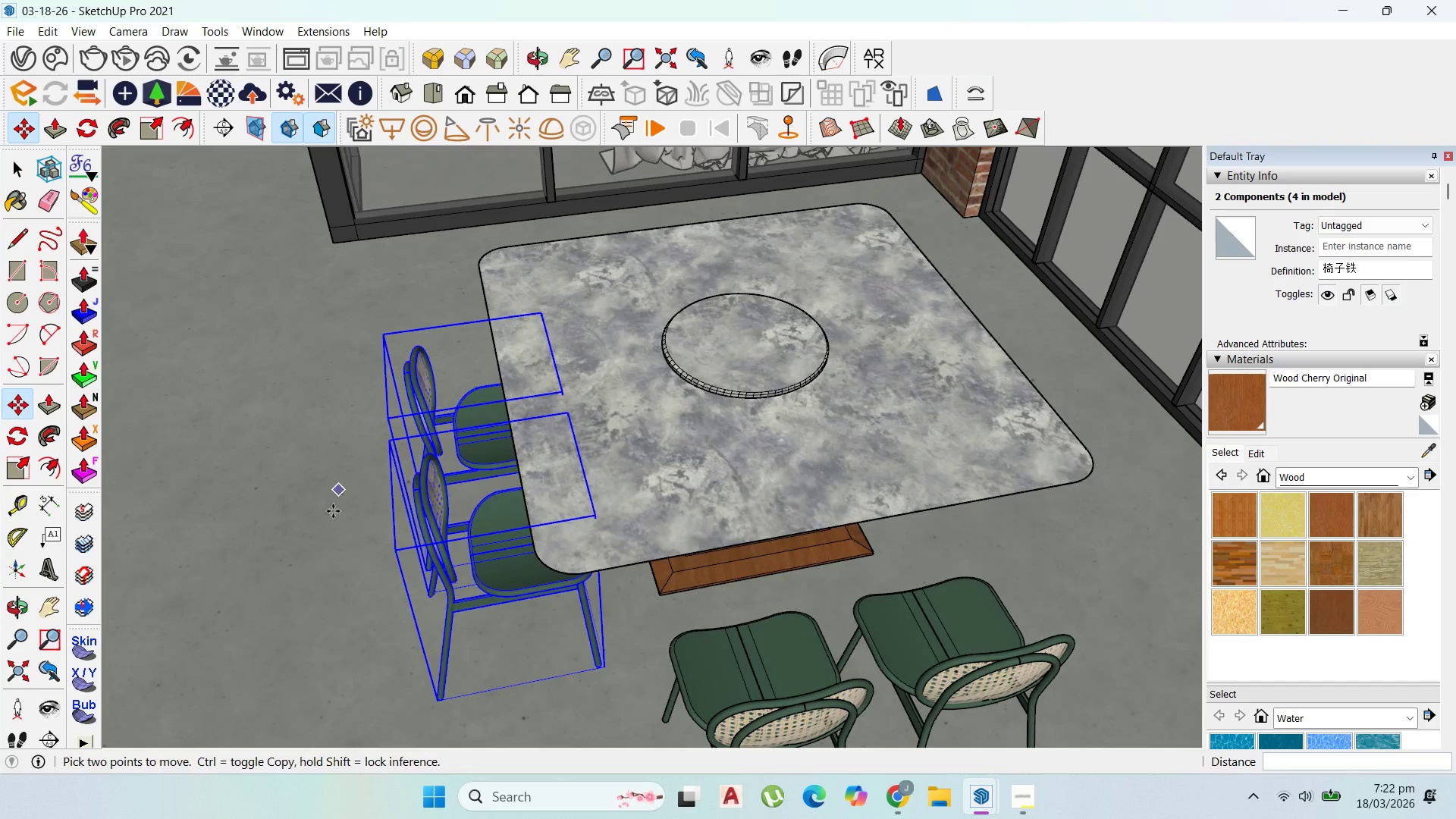 
left_click([330, 506])
 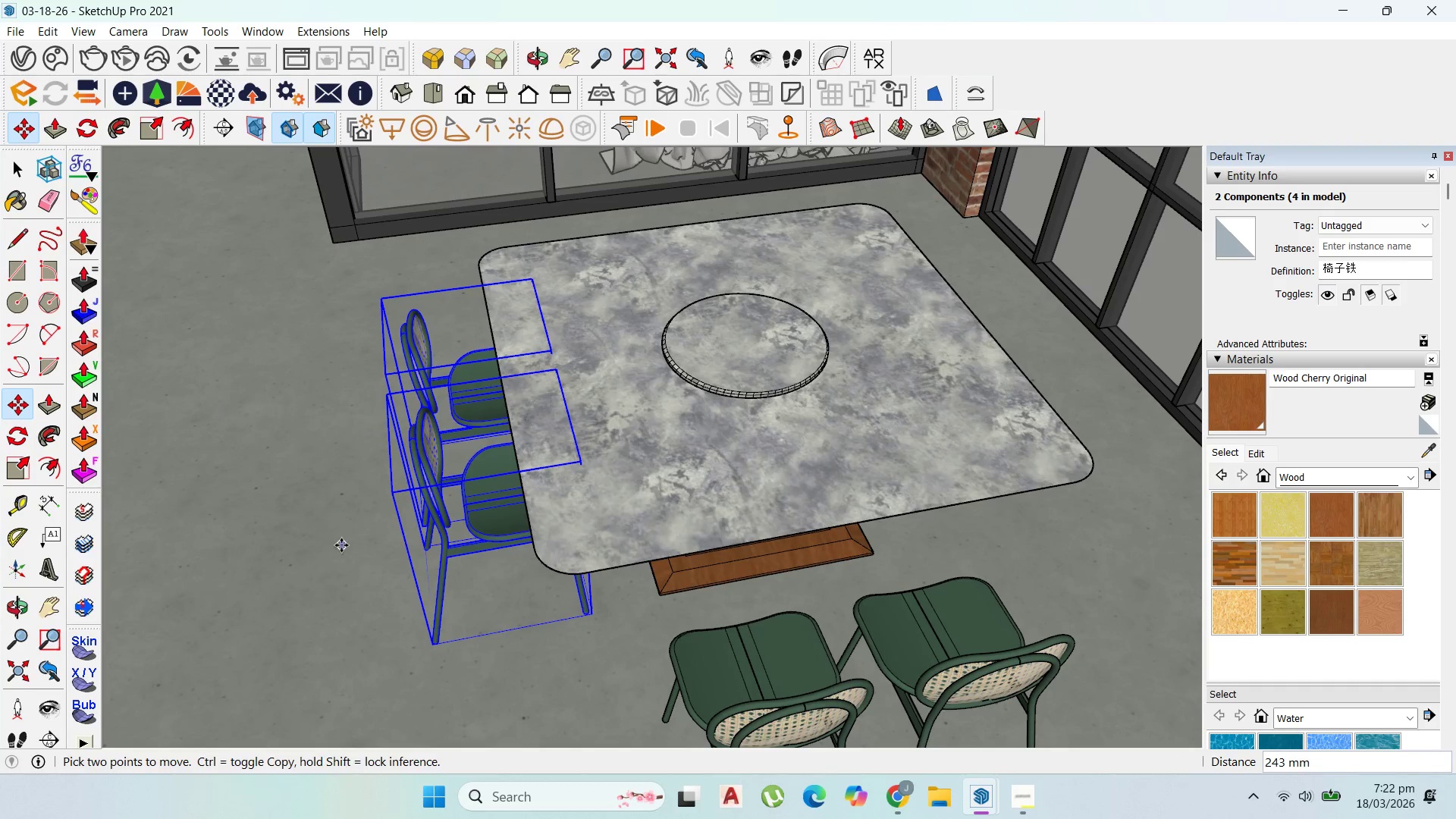 
key(Control+ControlLeft)
 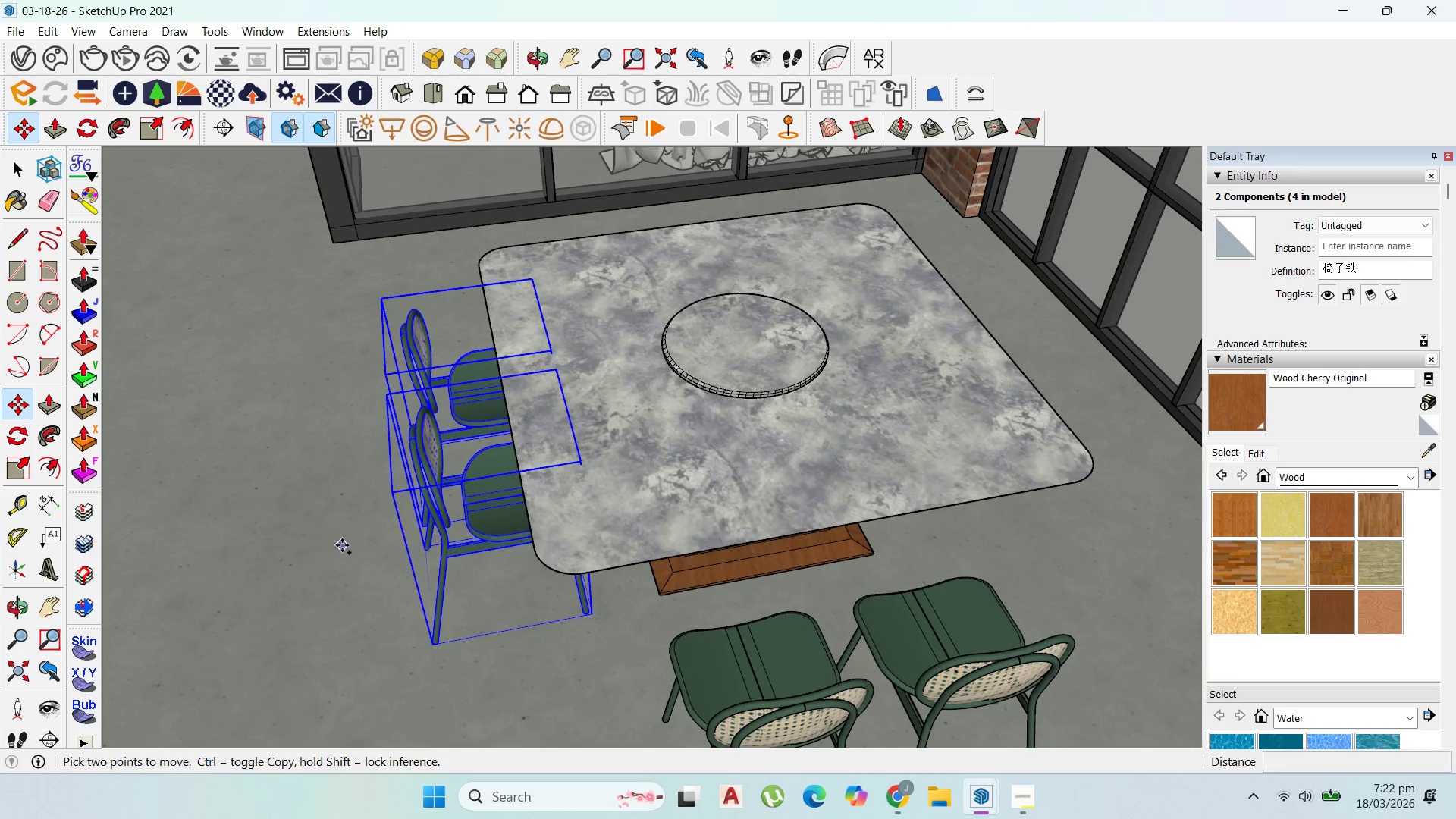 
left_click_drag(start_coordinate=[341, 545], to_coordinate=[342, 541])
 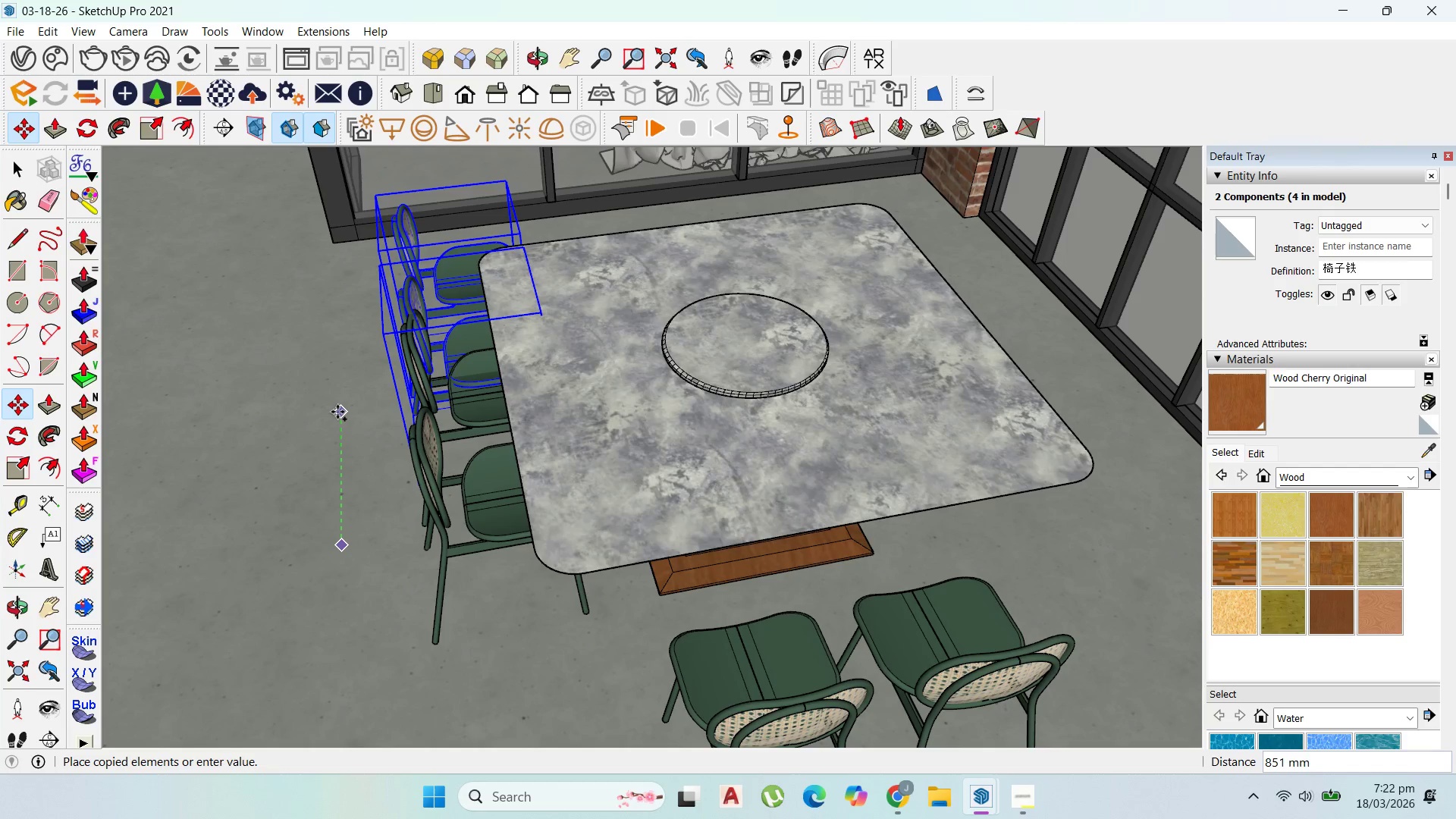 
left_click([337, 412])
 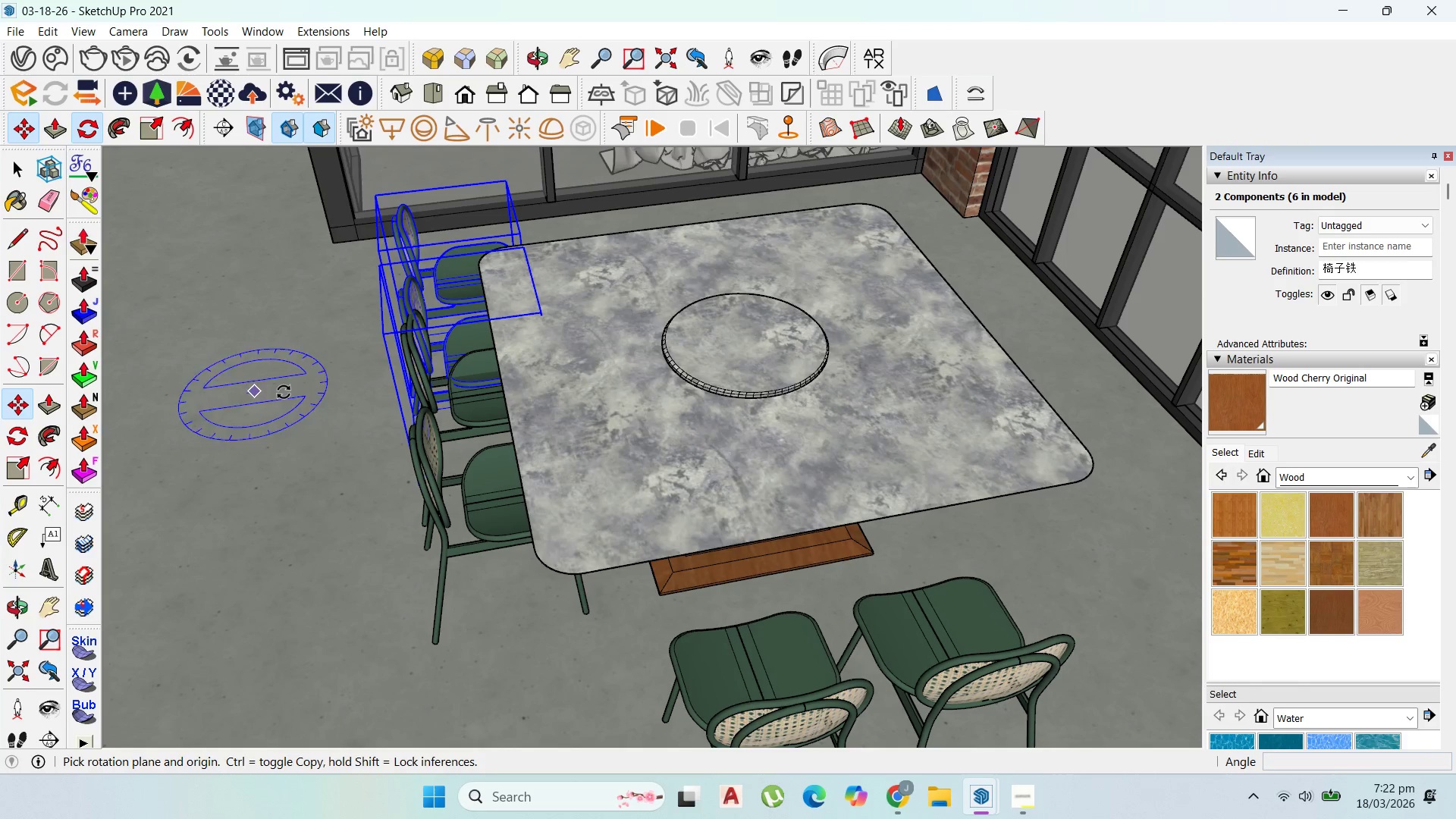 
left_click([363, 392])
 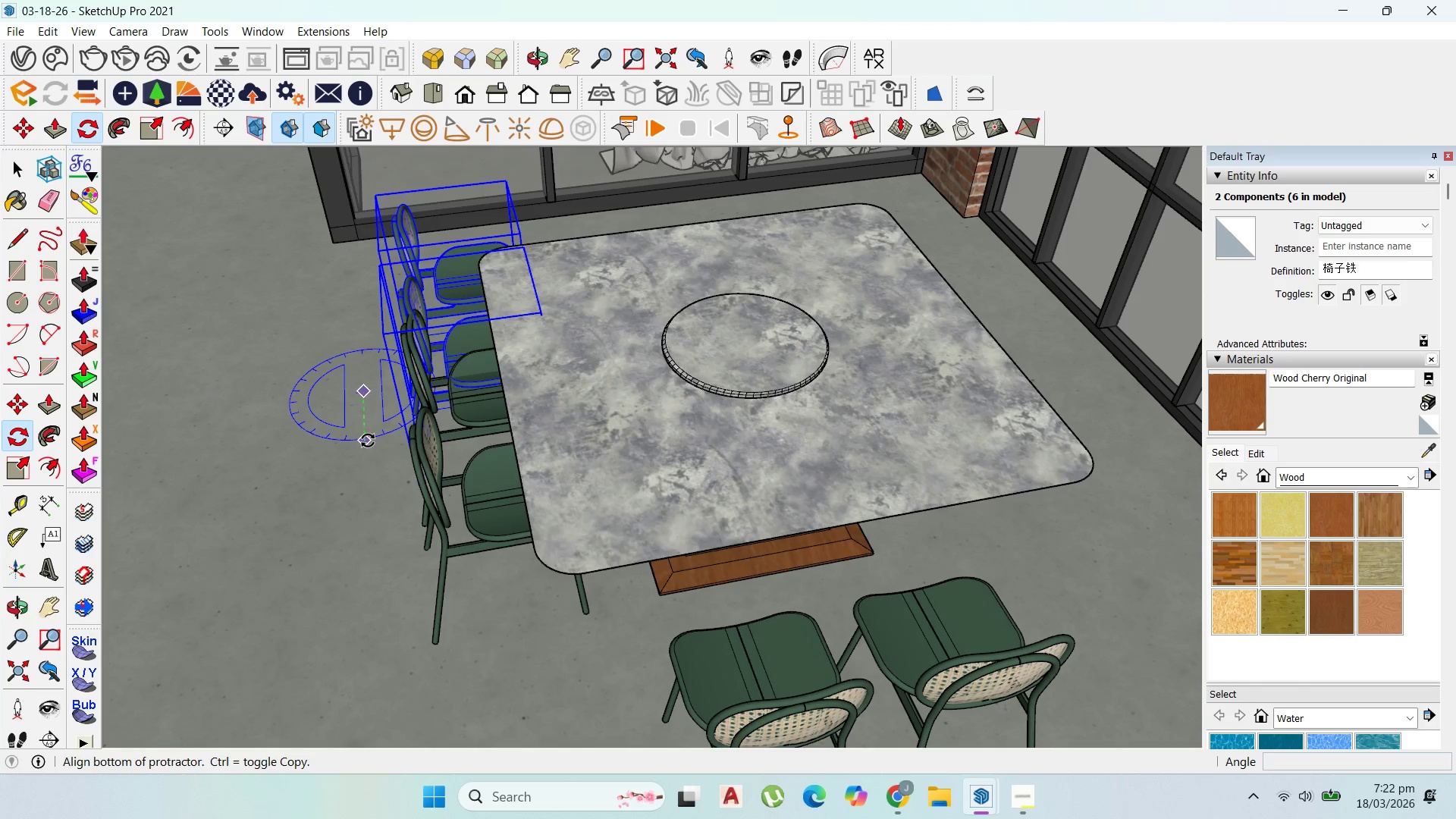 
left_click([368, 441])
 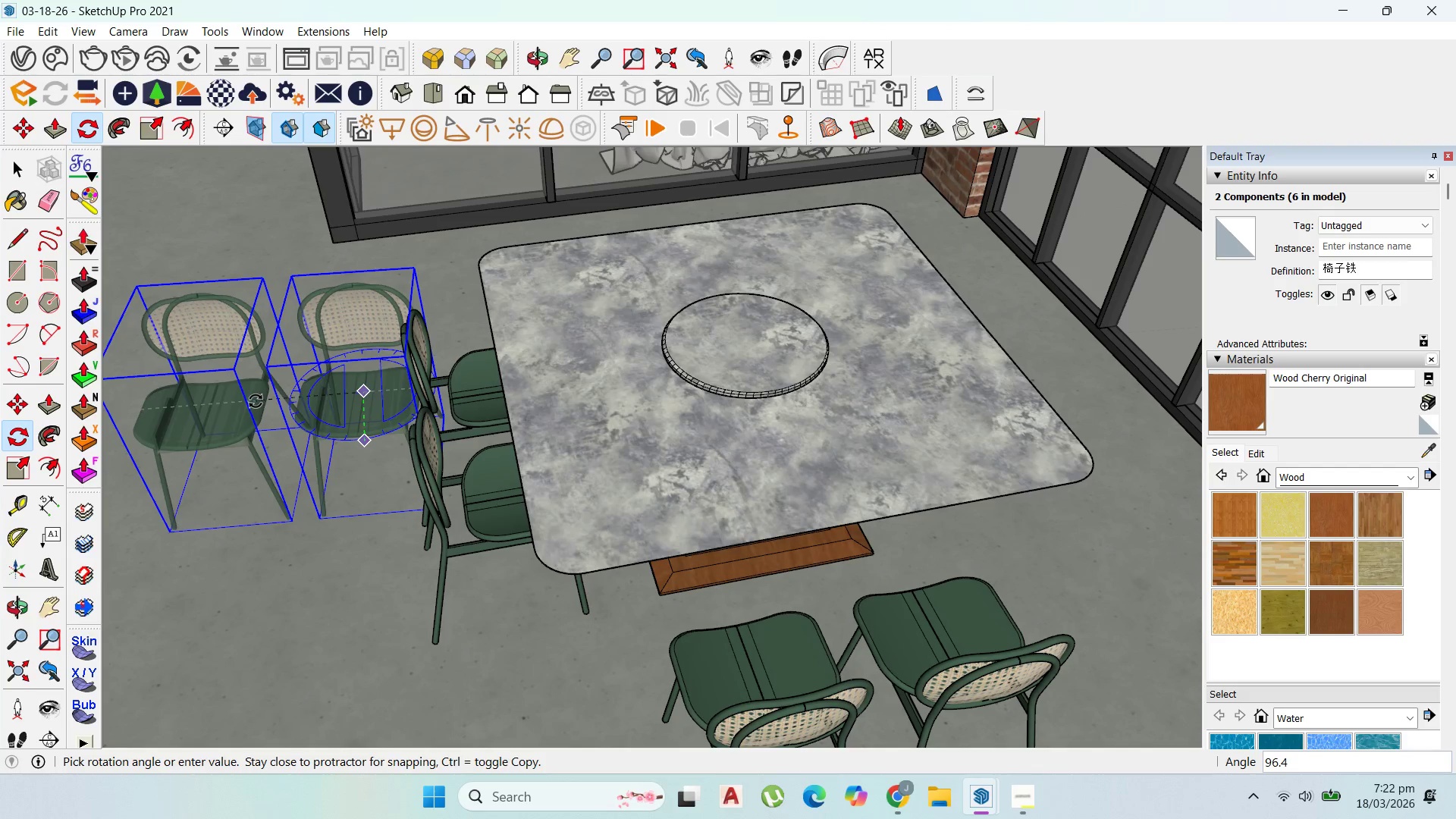 
left_click([257, 411])
 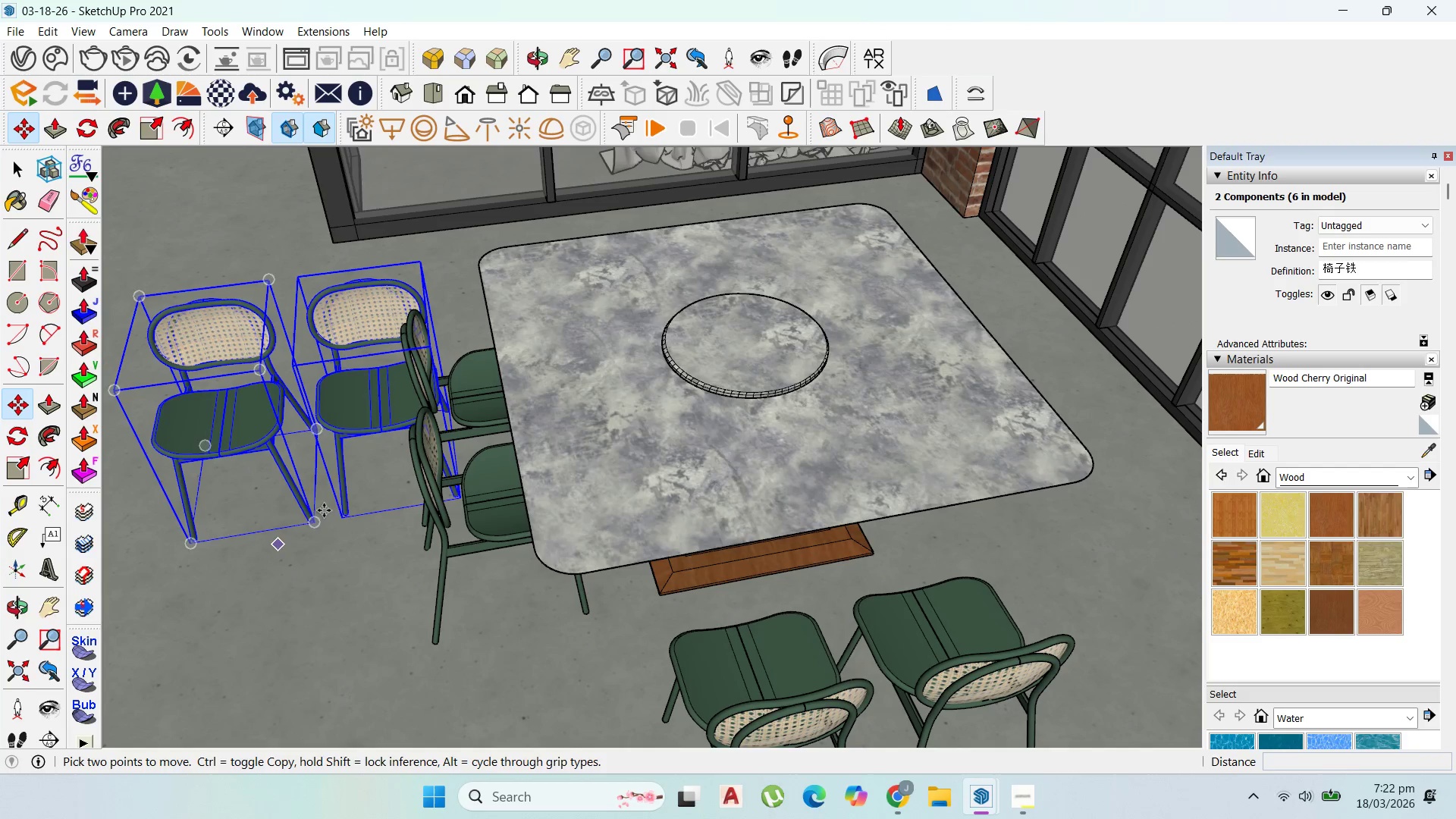 
left_click_drag(start_coordinate=[378, 478], to_coordinate=[411, 479])
 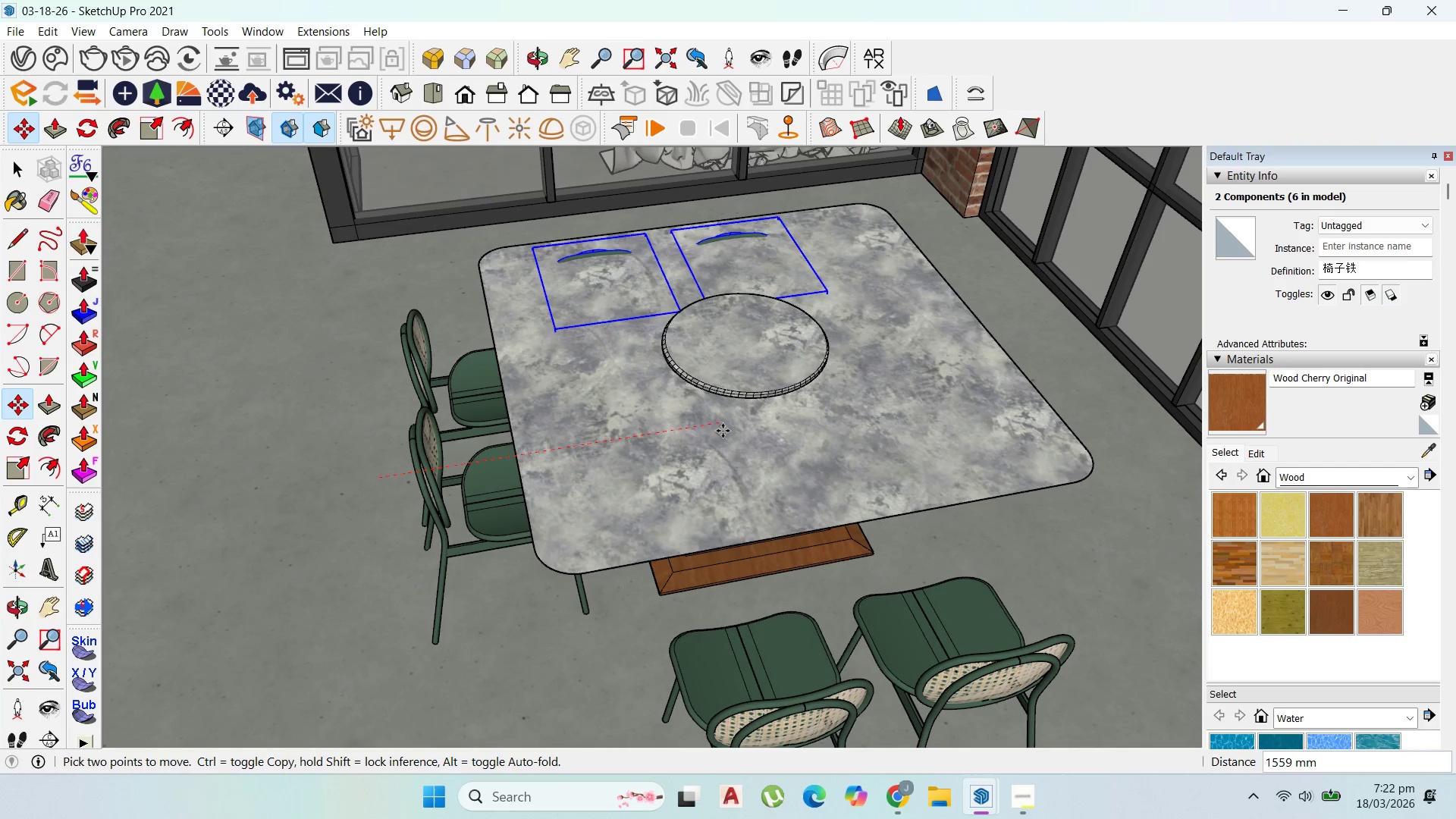 
left_click([745, 428])
 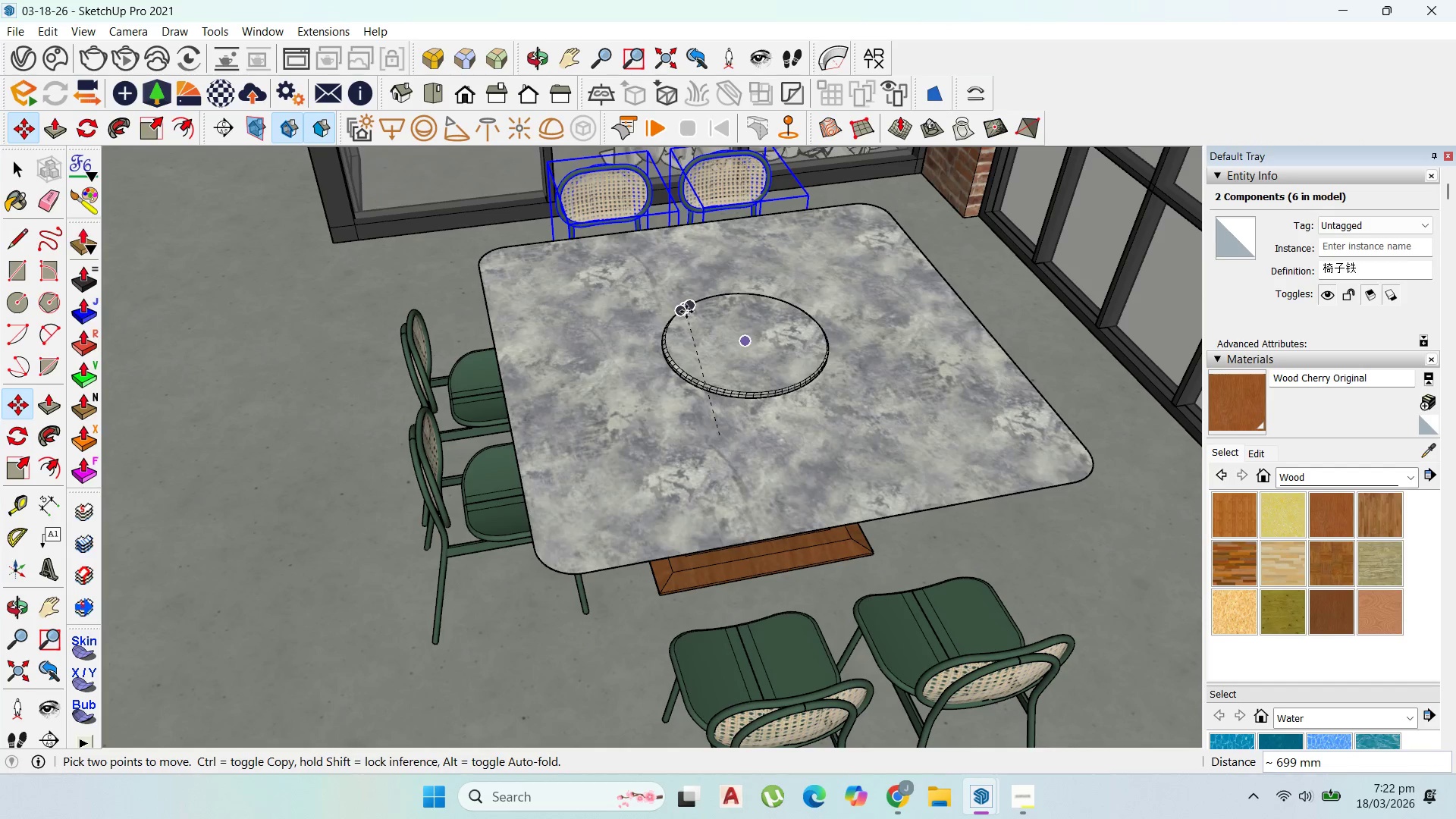 
left_click([676, 306])
 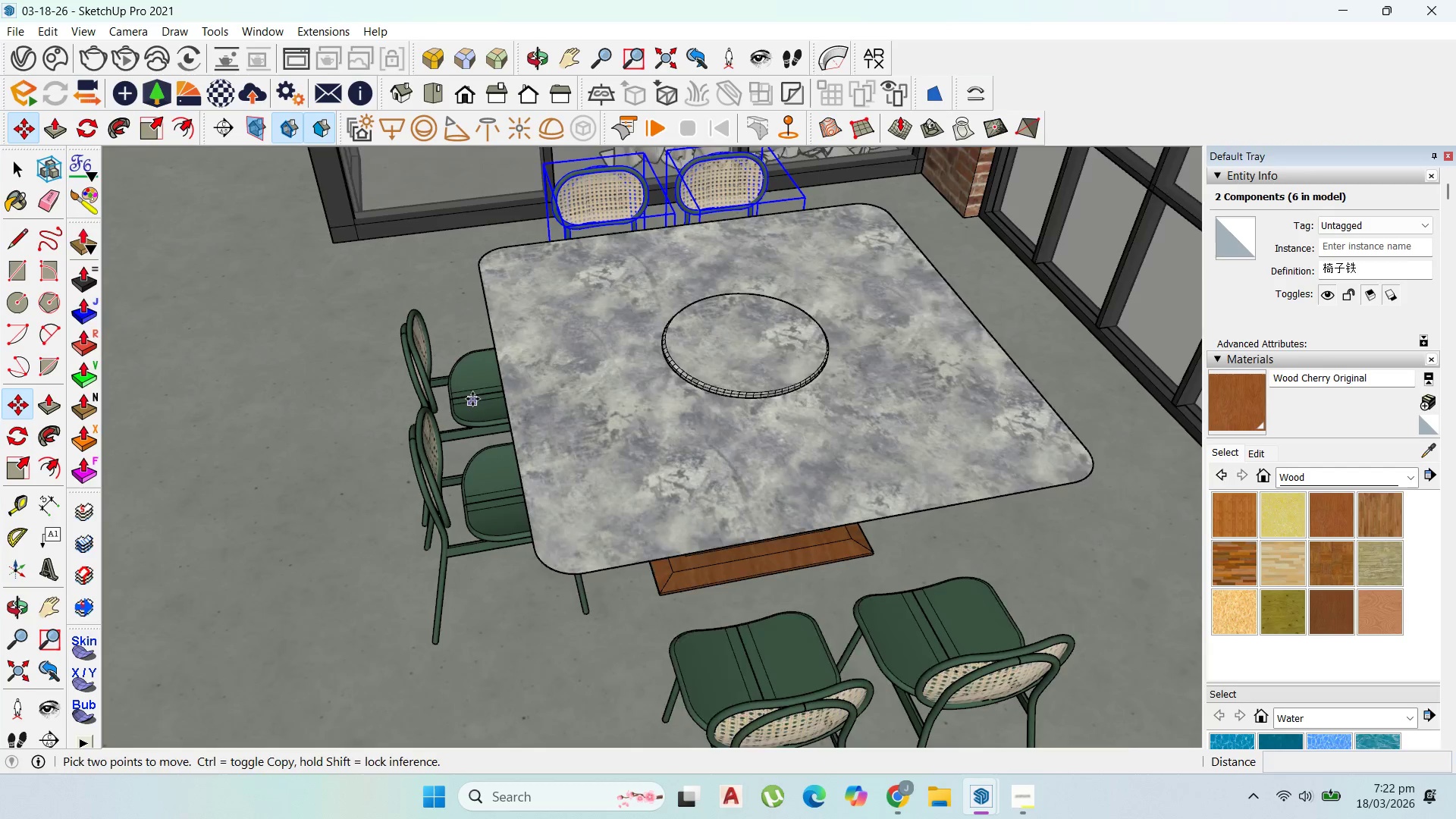 
scroll: coordinate [472, 399], scroll_direction: up, amount: 1.0
 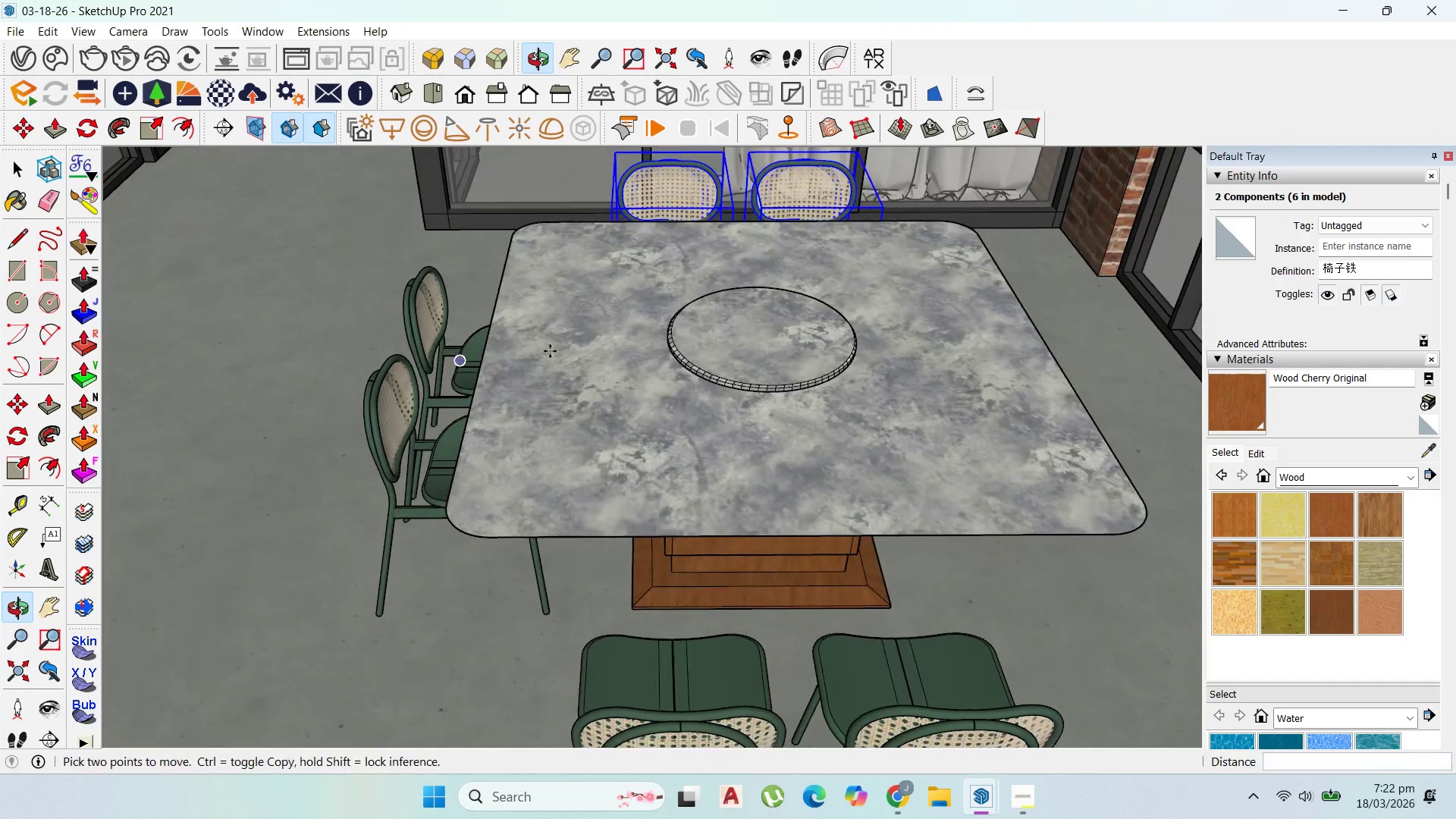 
left_click([708, 318])
 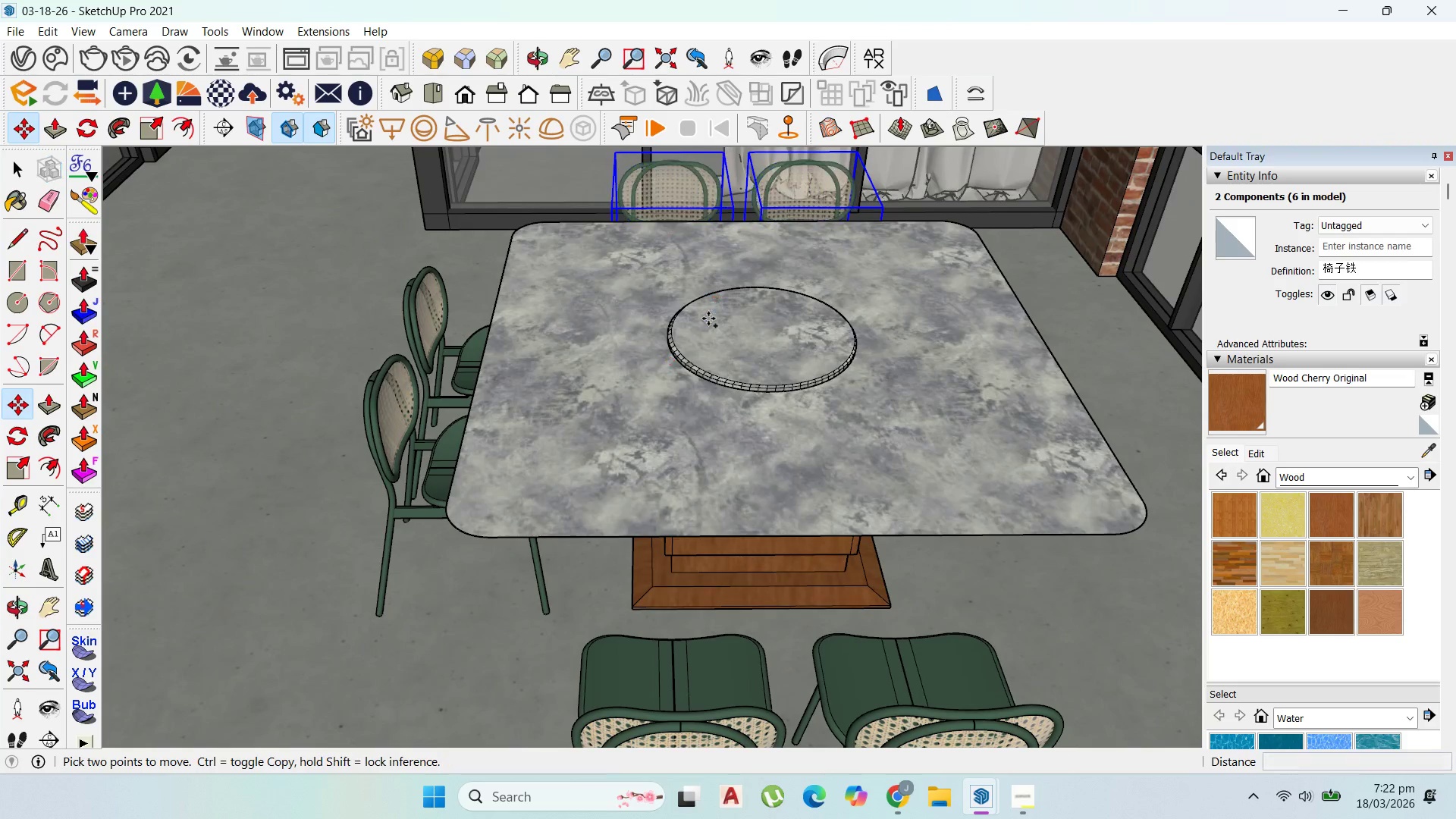 
key(Control+ControlLeft)
 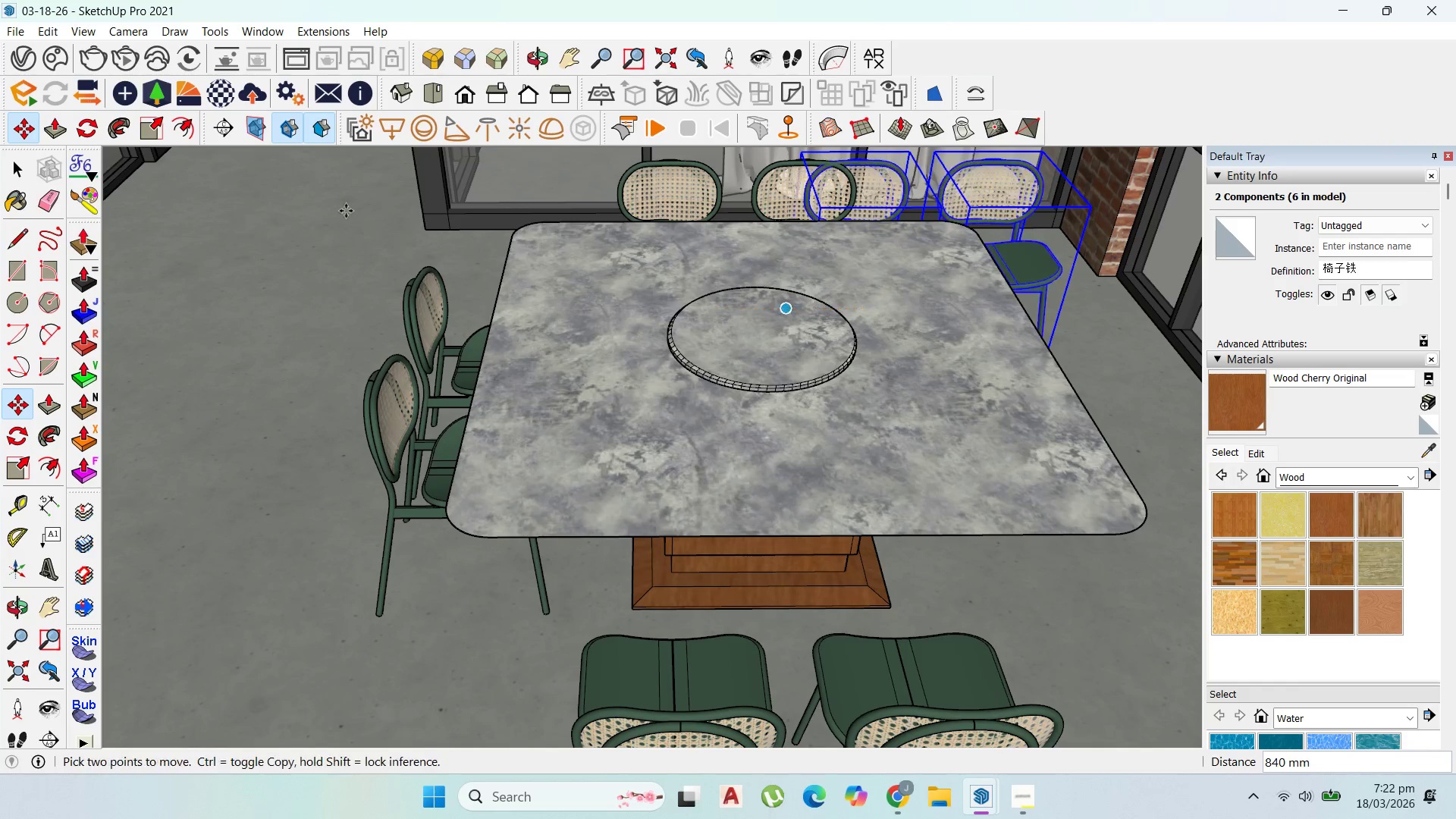 
left_click([88, 126])
 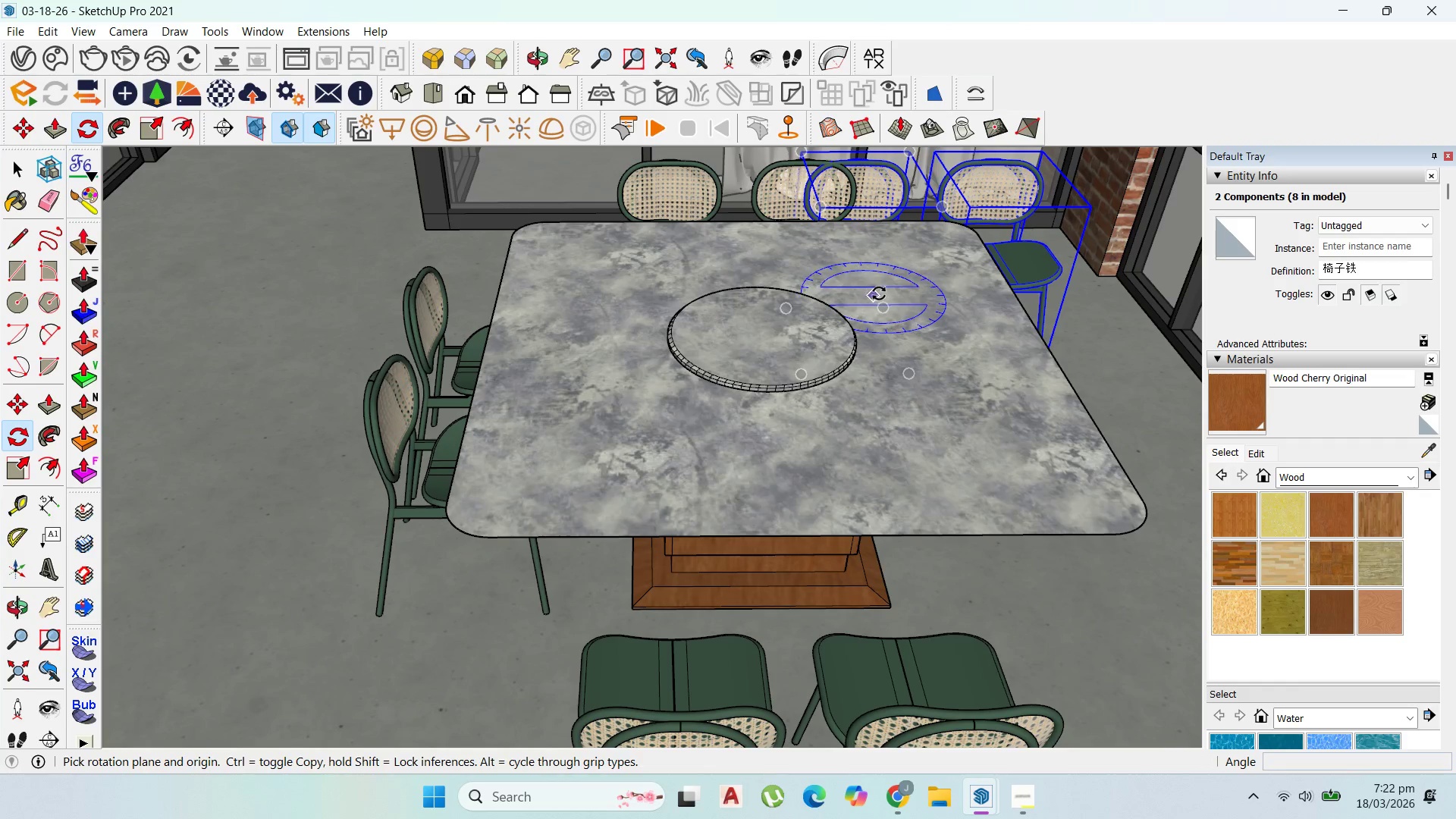 
left_click([885, 287])
 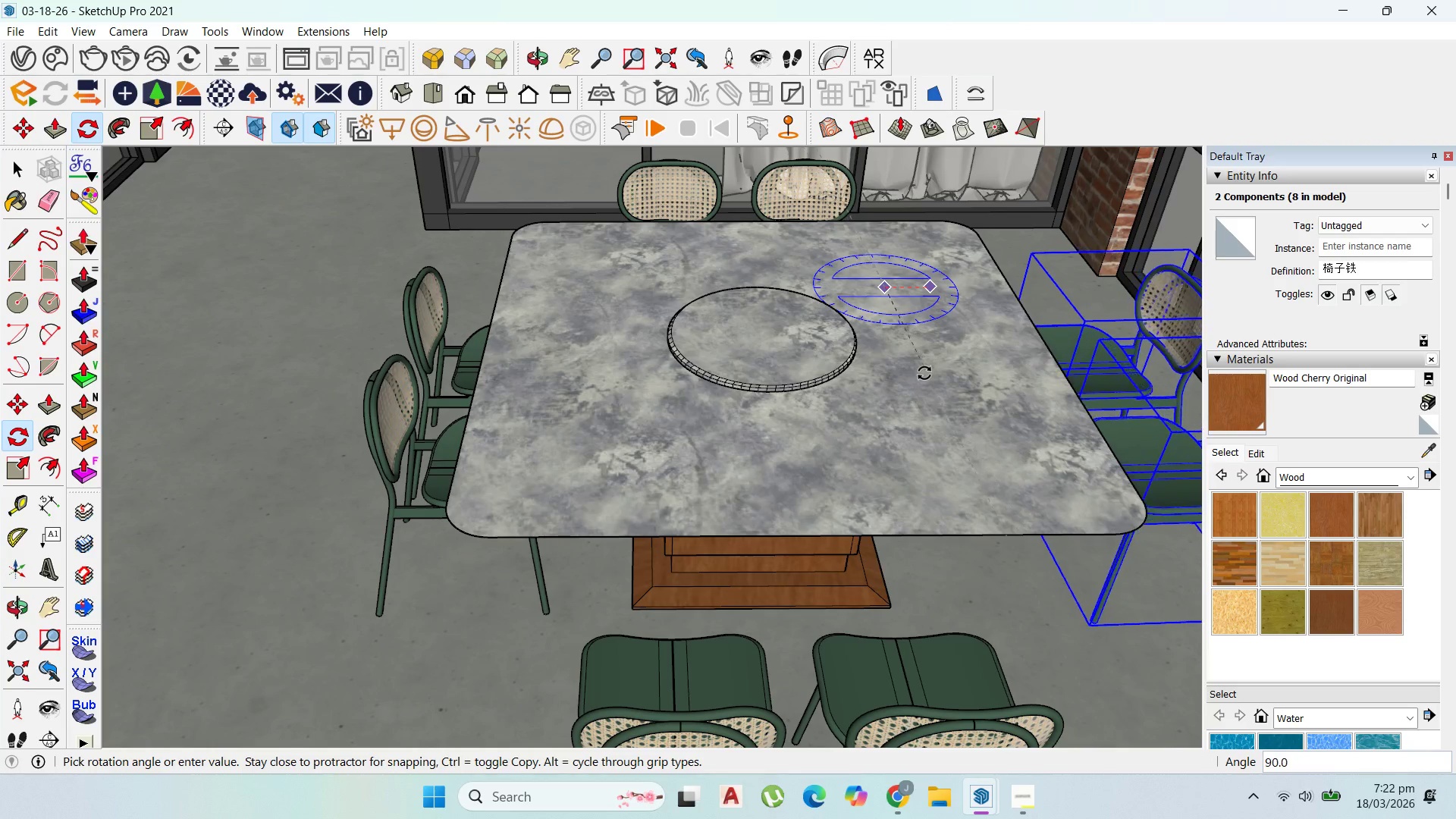 
left_click([922, 377])
 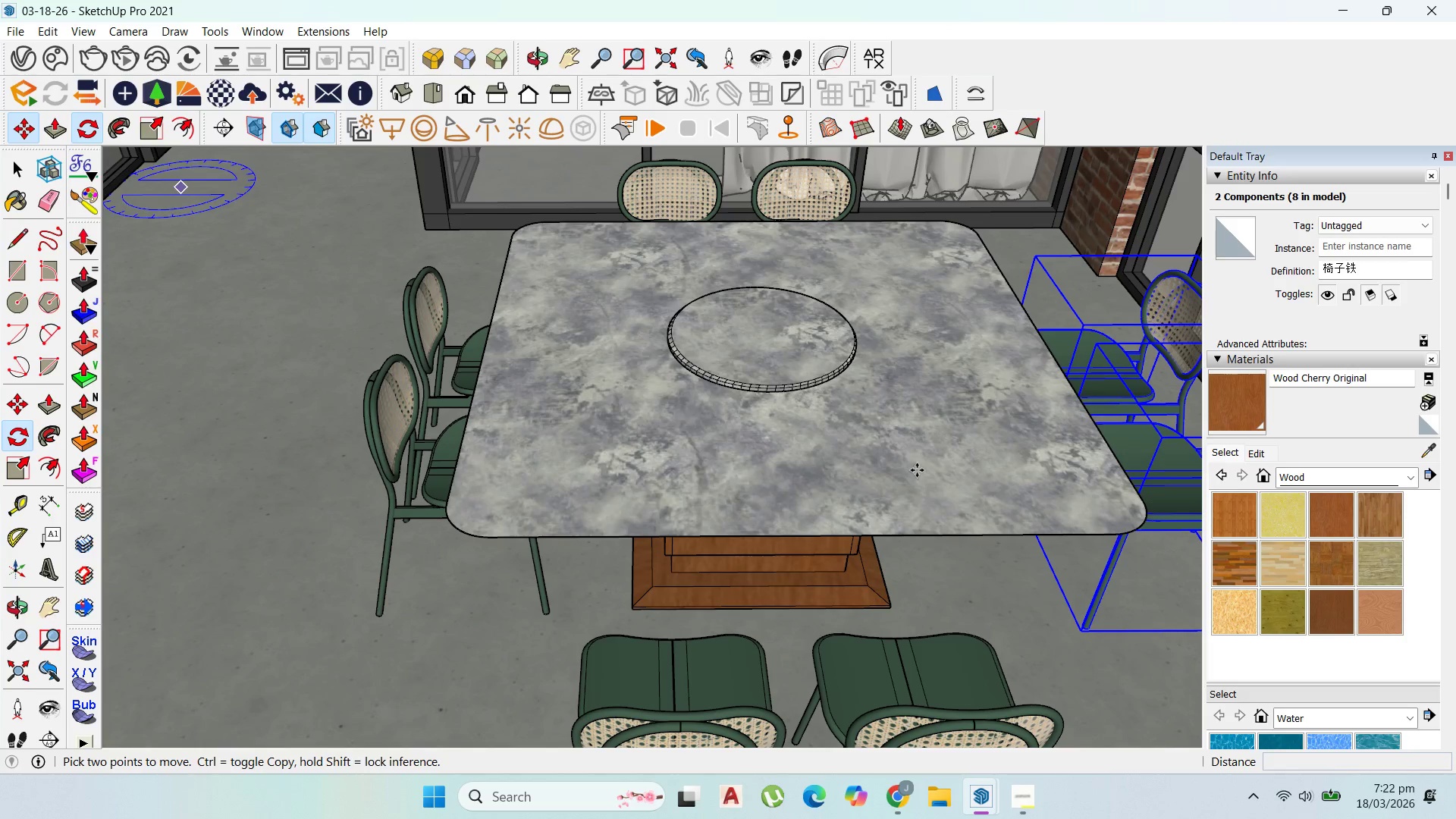 
left_click_drag(start_coordinate=[976, 466], to_coordinate=[976, 463])
 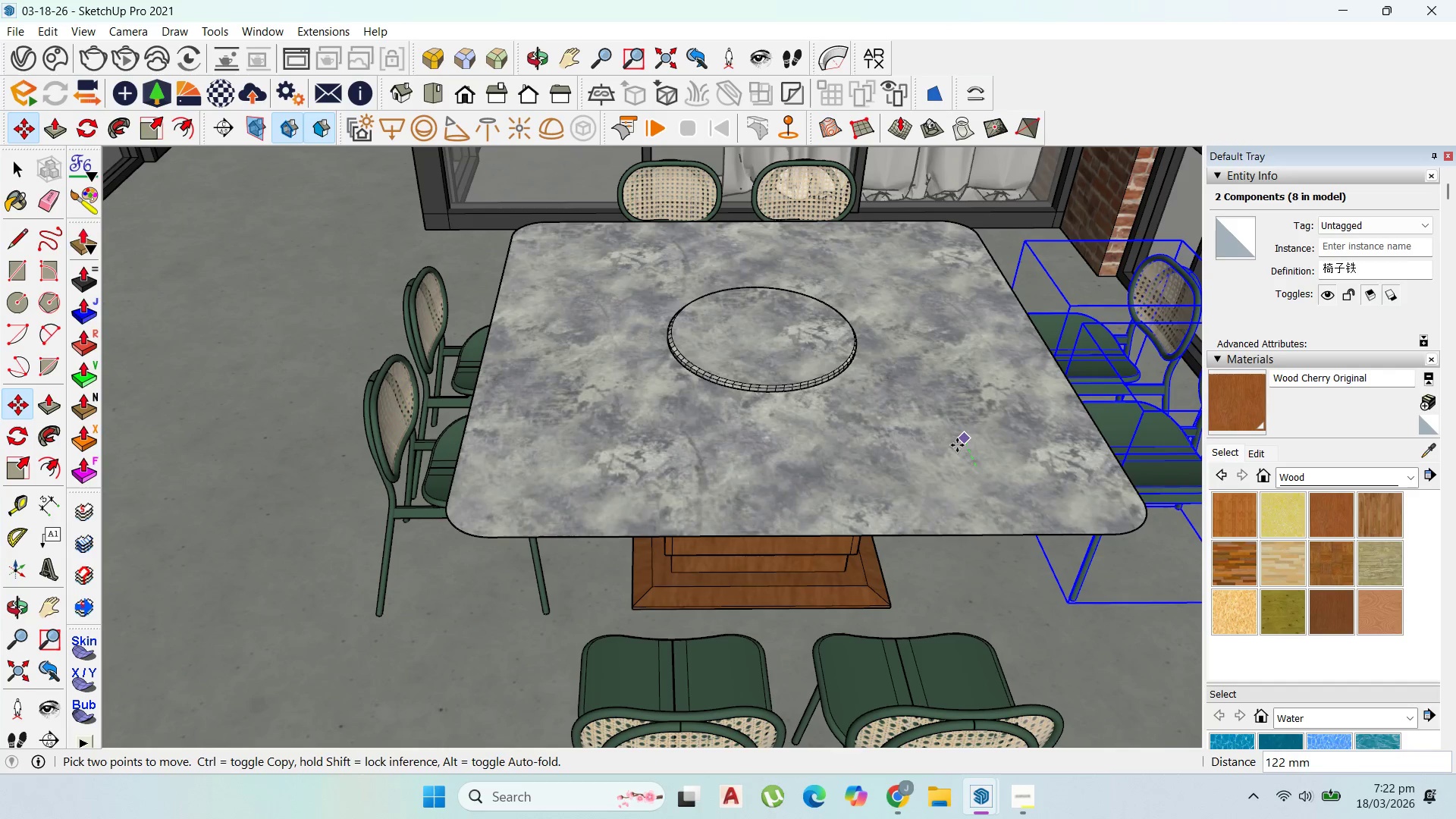 
left_click([957, 447])
 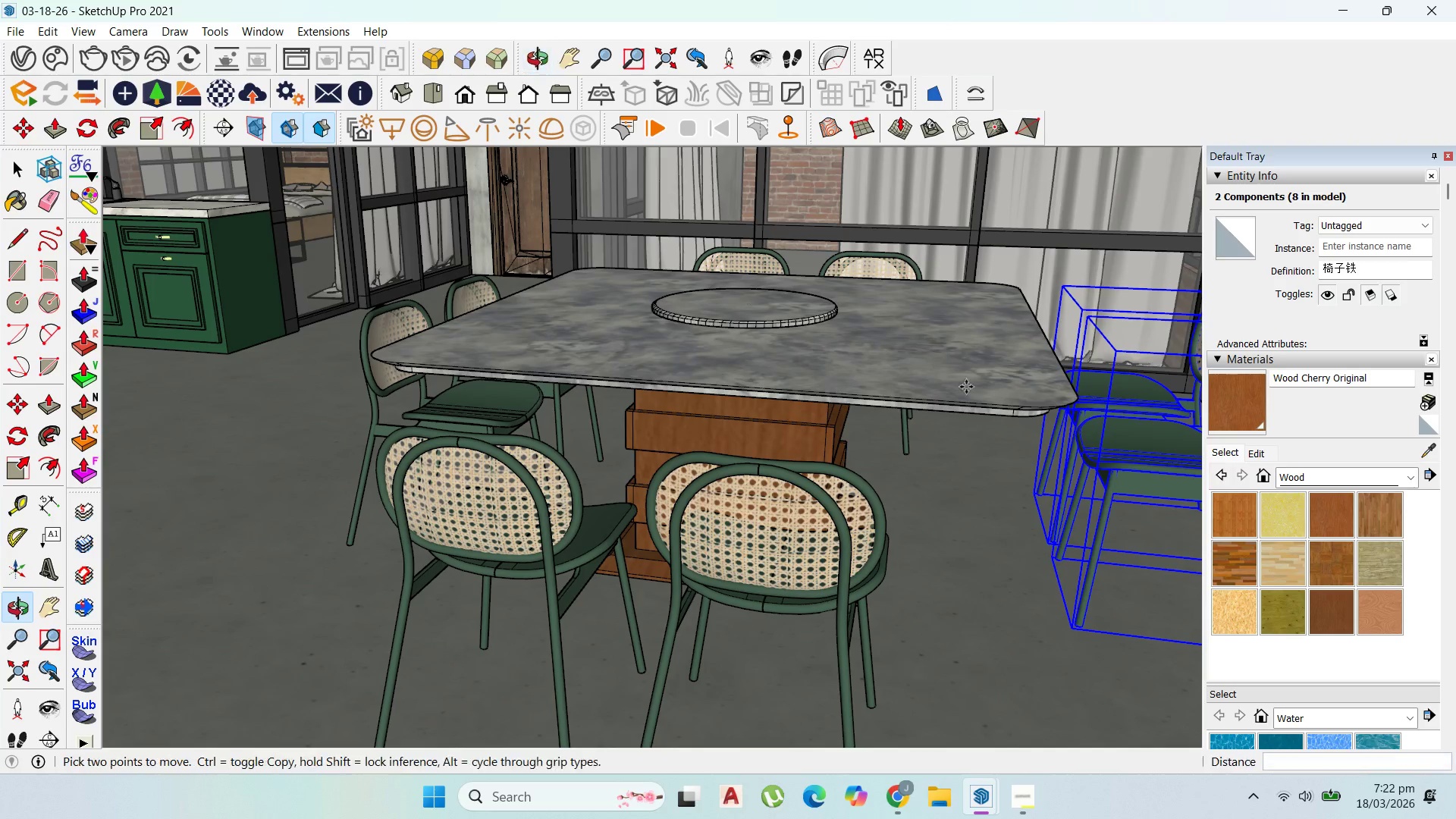 
left_click([1129, 635])
 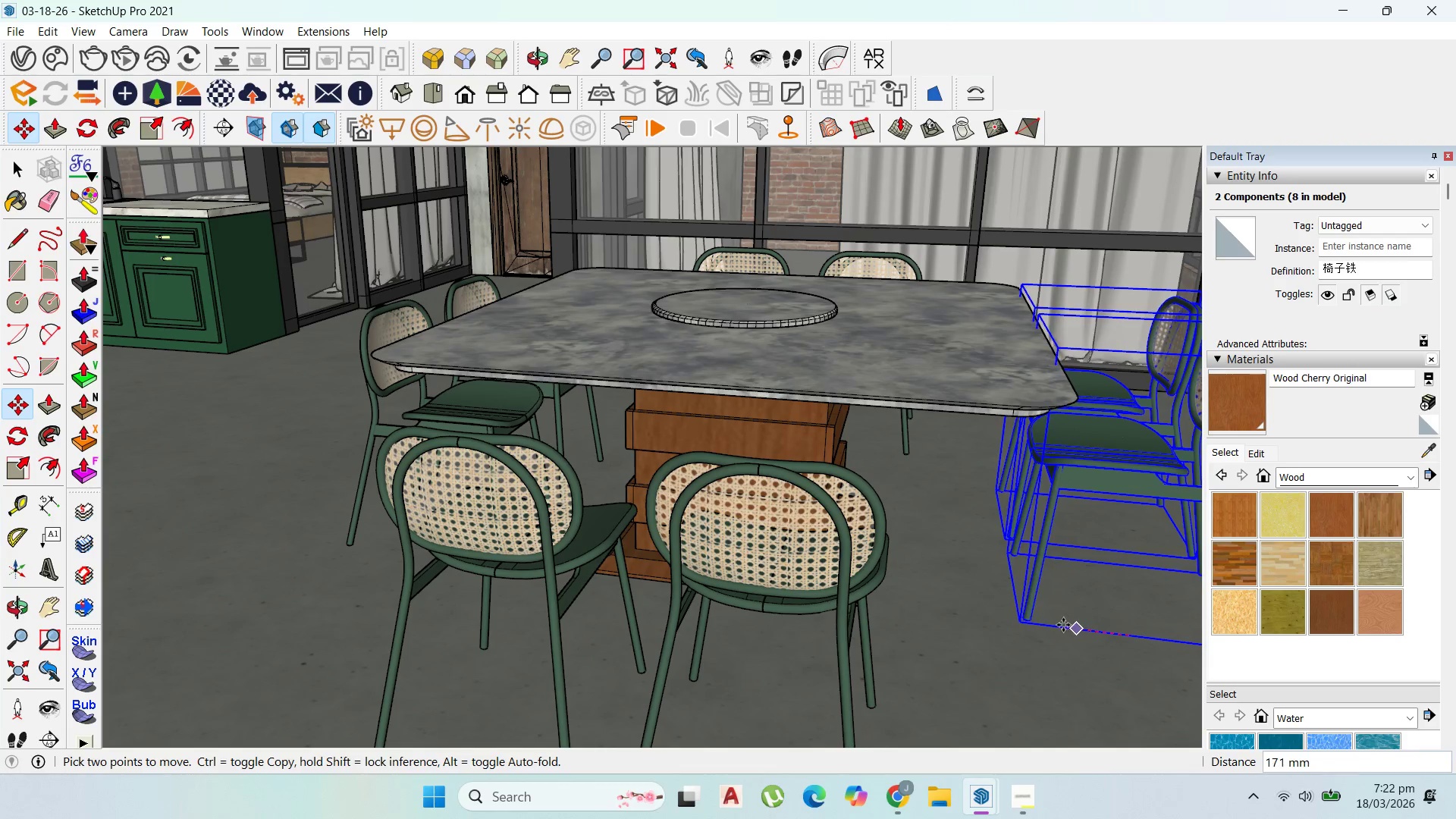 
left_click([1056, 623])
 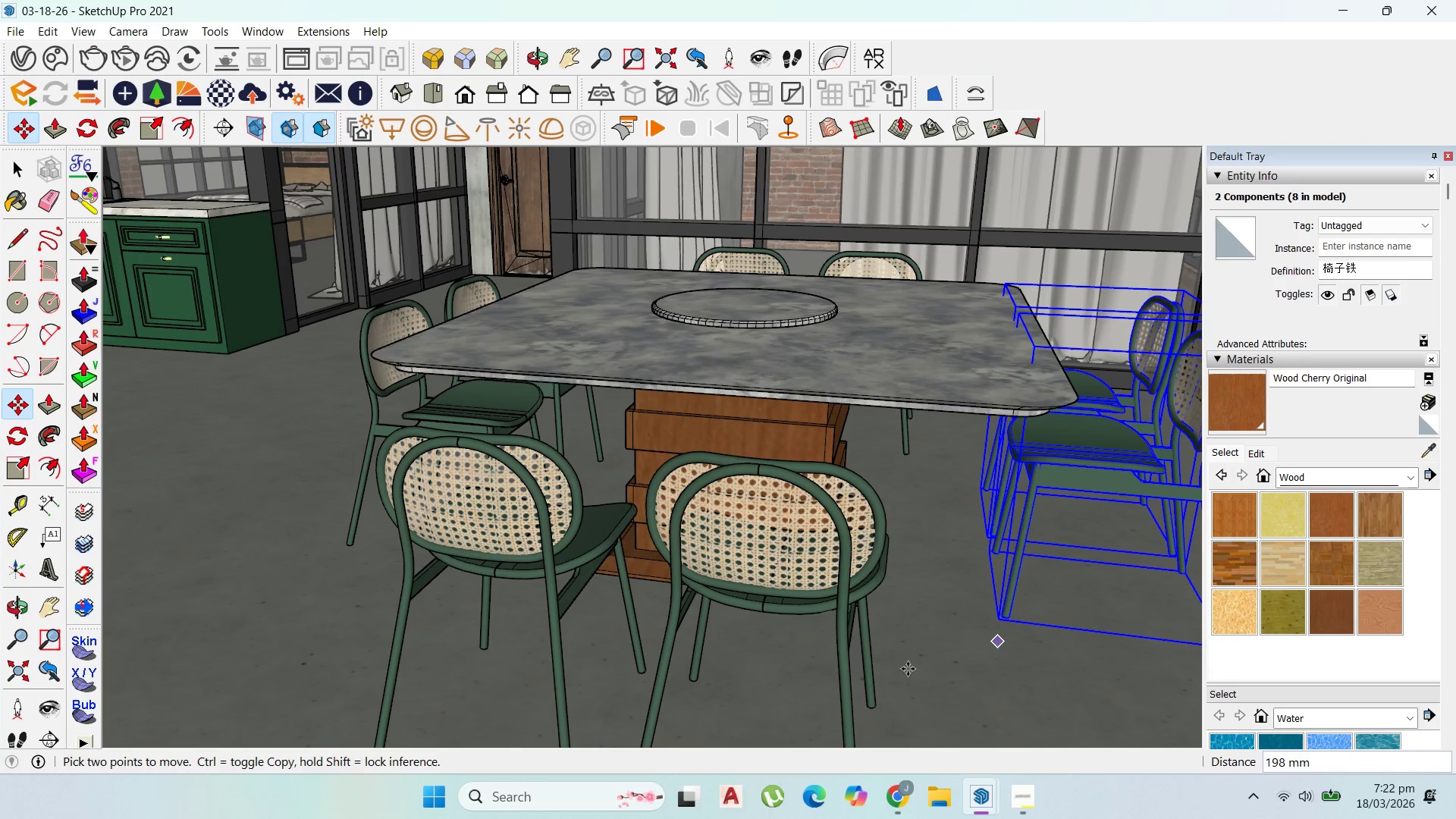 
scroll: coordinate [781, 632], scroll_direction: down, amount: 33.0
 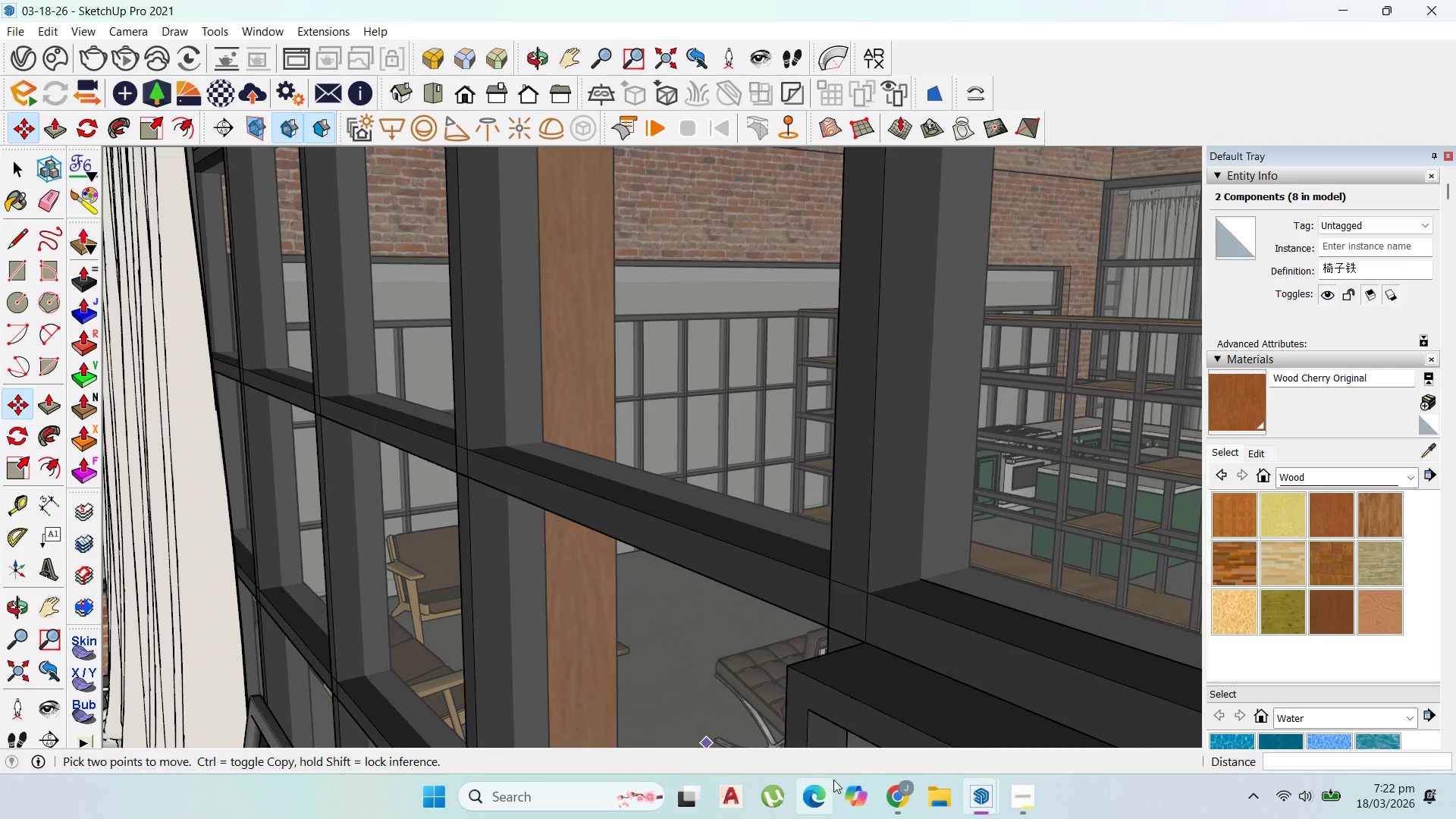 
left_click([1030, 779])